 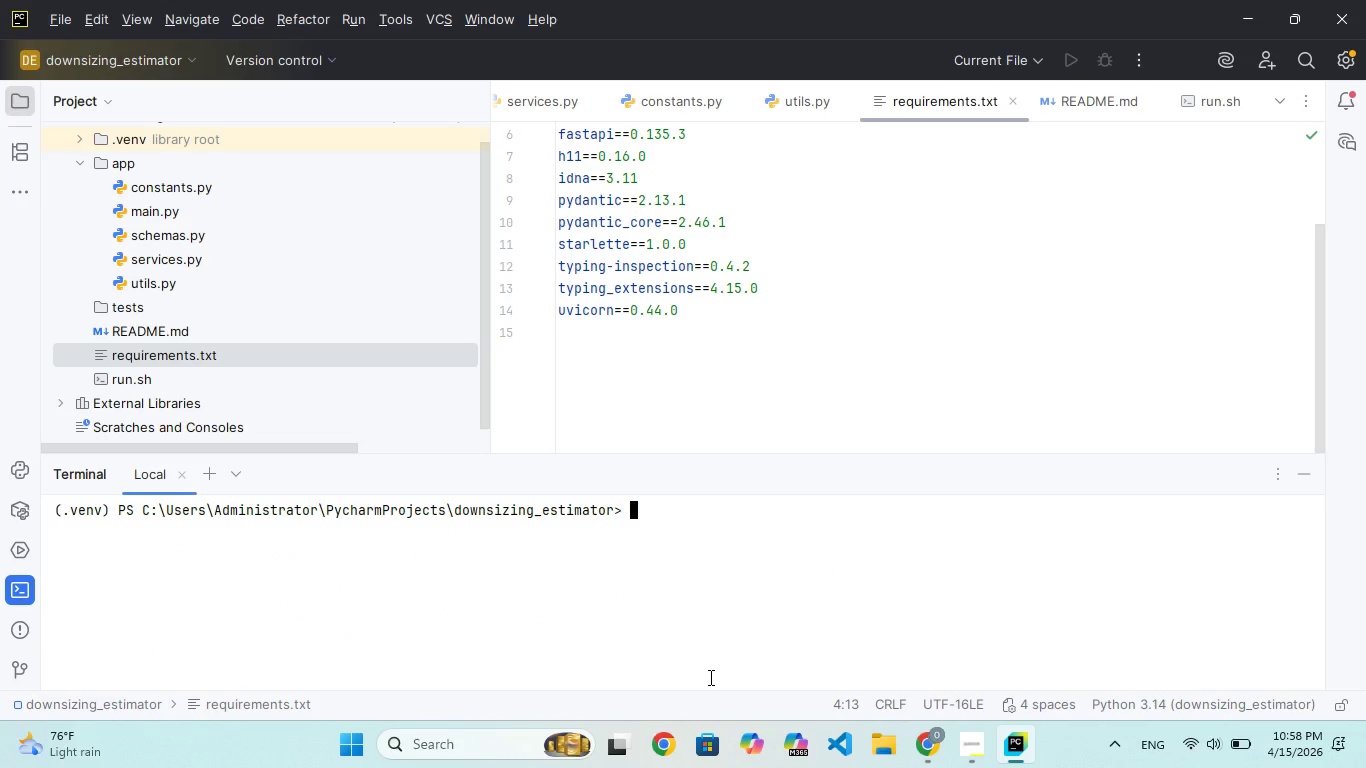 
hold_key(key=C, duration=0.44)
 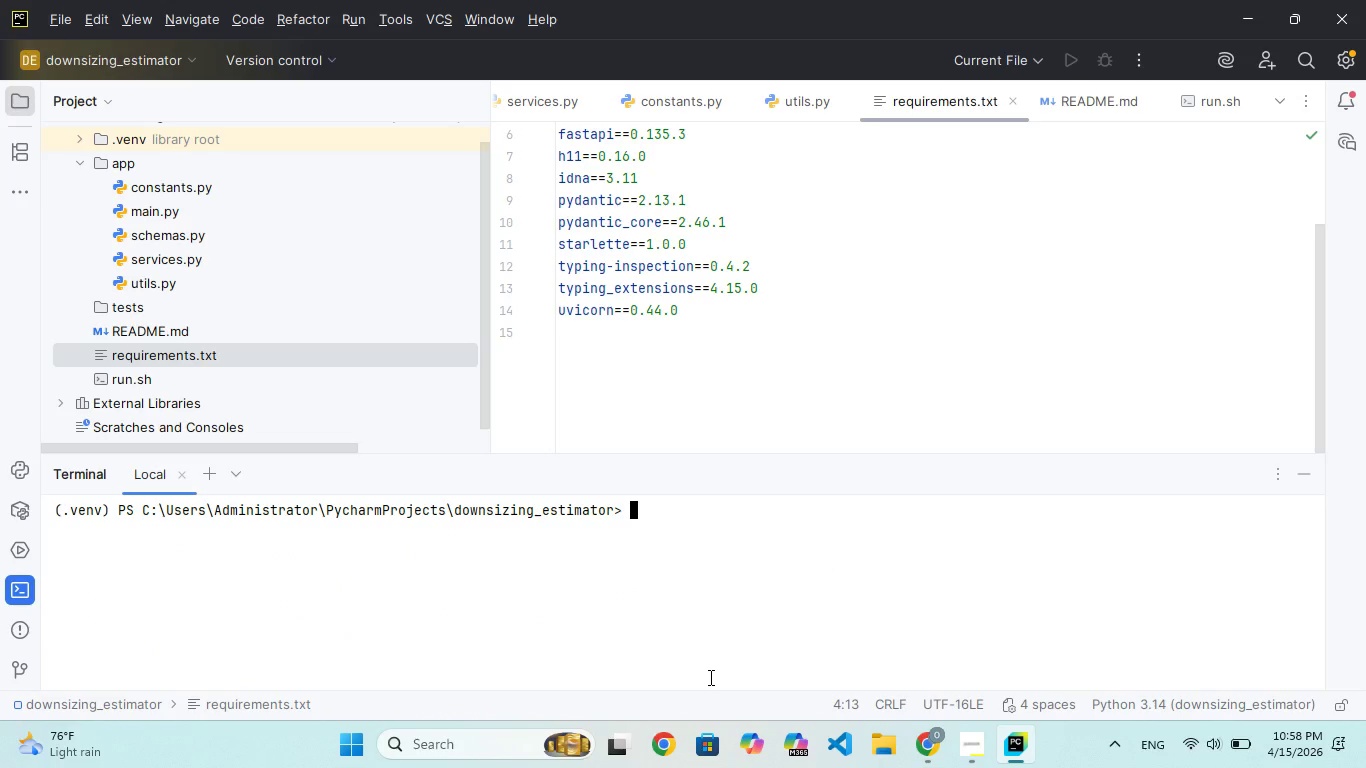 
hold_key(key=L, duration=0.31)
 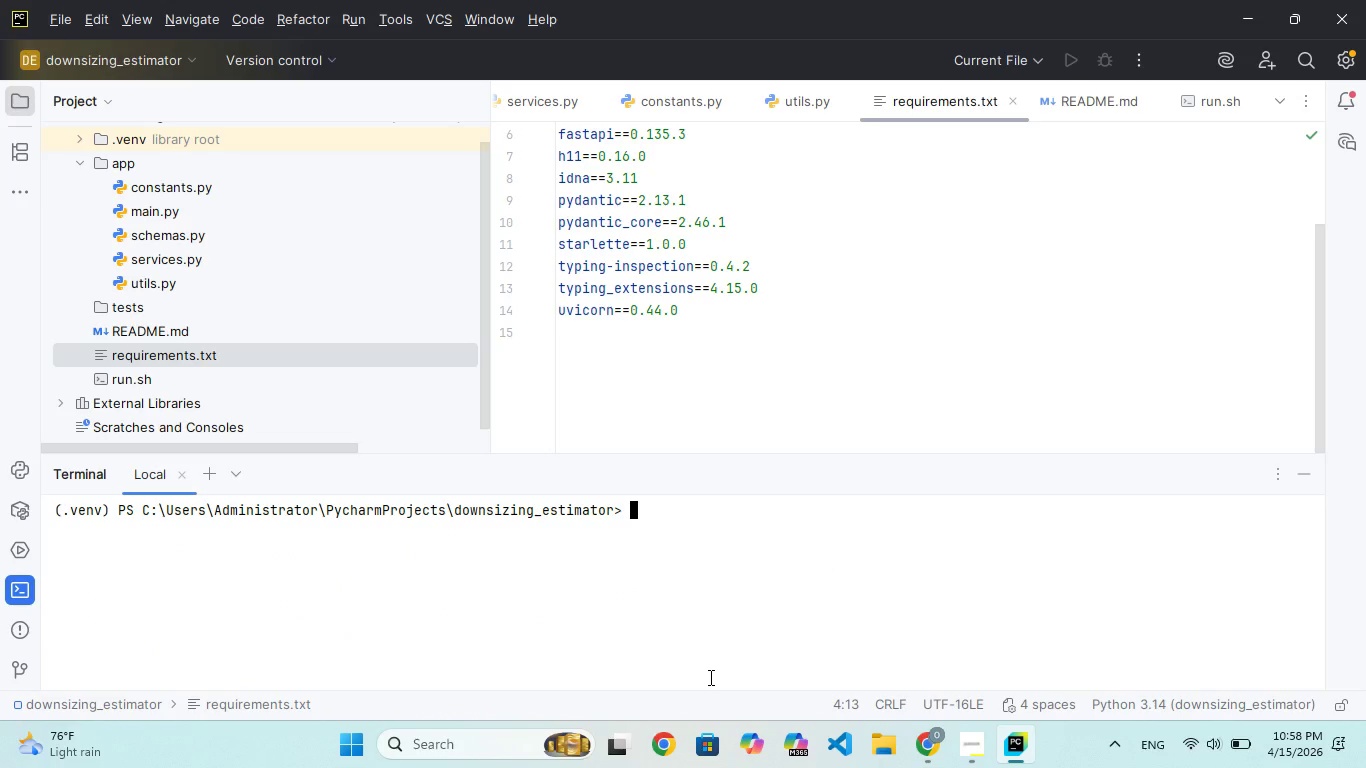 
key(S)
 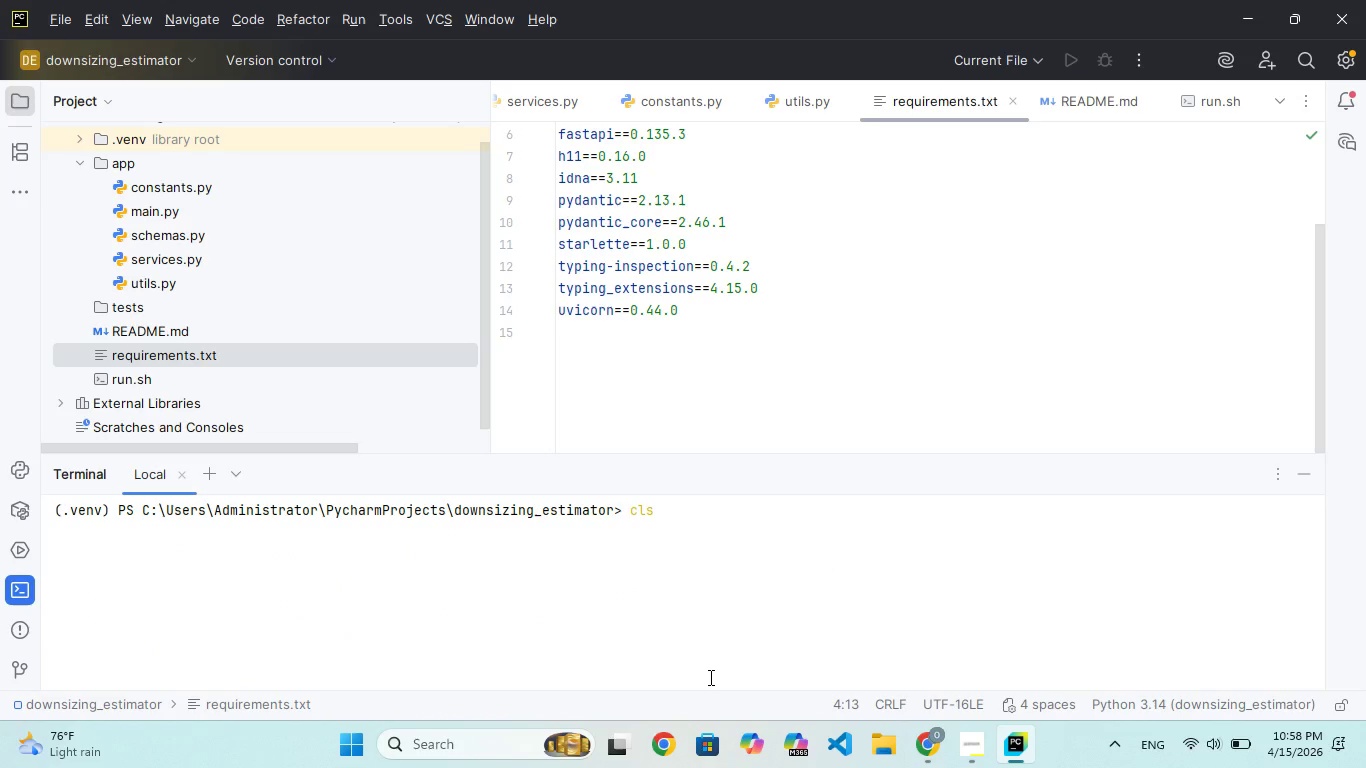 
key(Enter)
 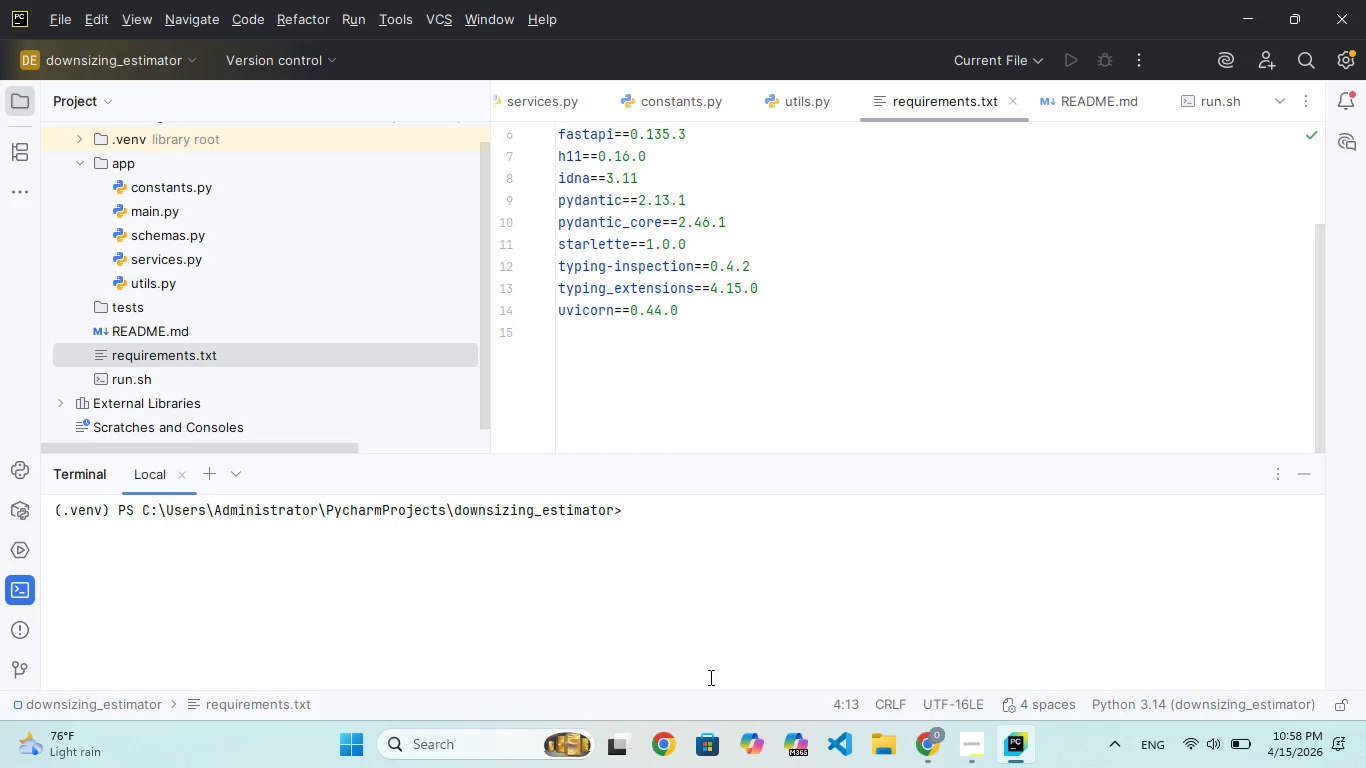 
hold_key(key=C, duration=0.48)
 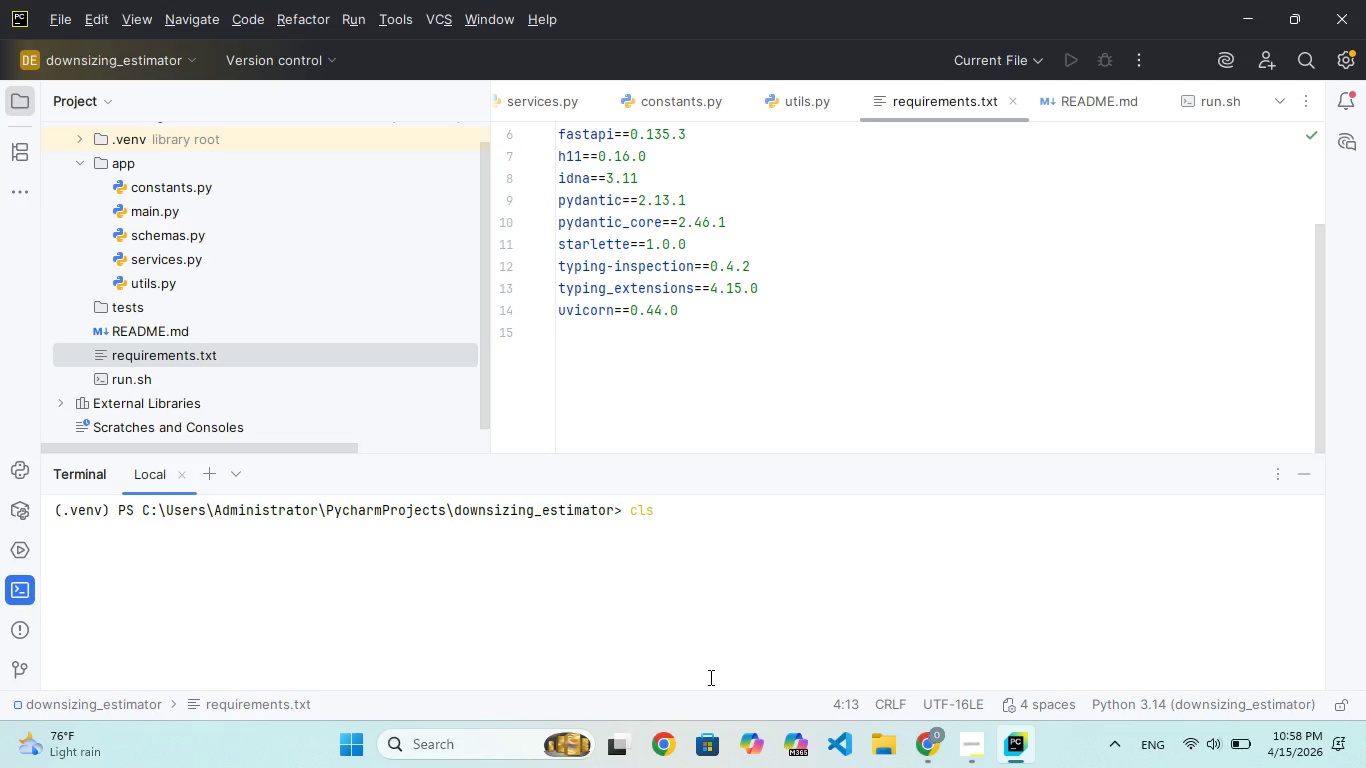 
hold_key(key=L, duration=0.31)
 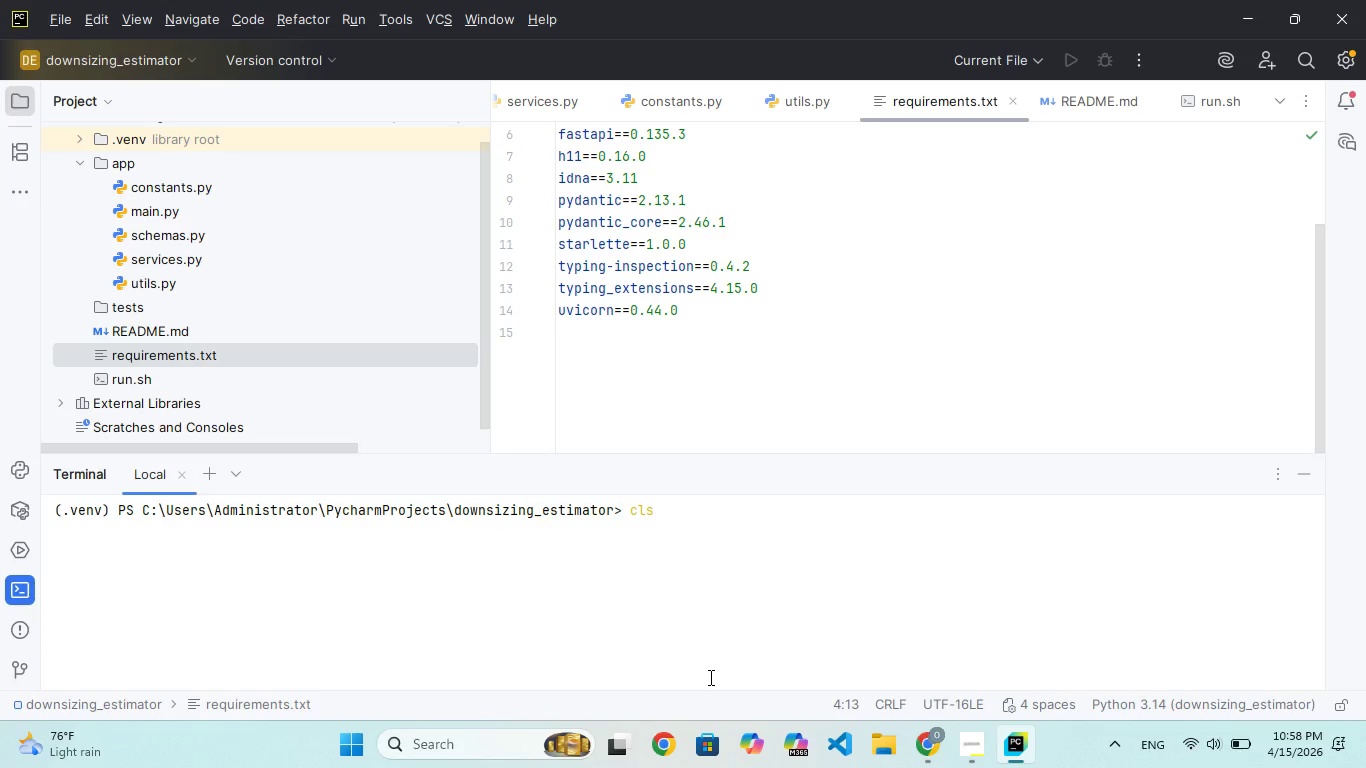 
hold_key(key=S, duration=0.31)
 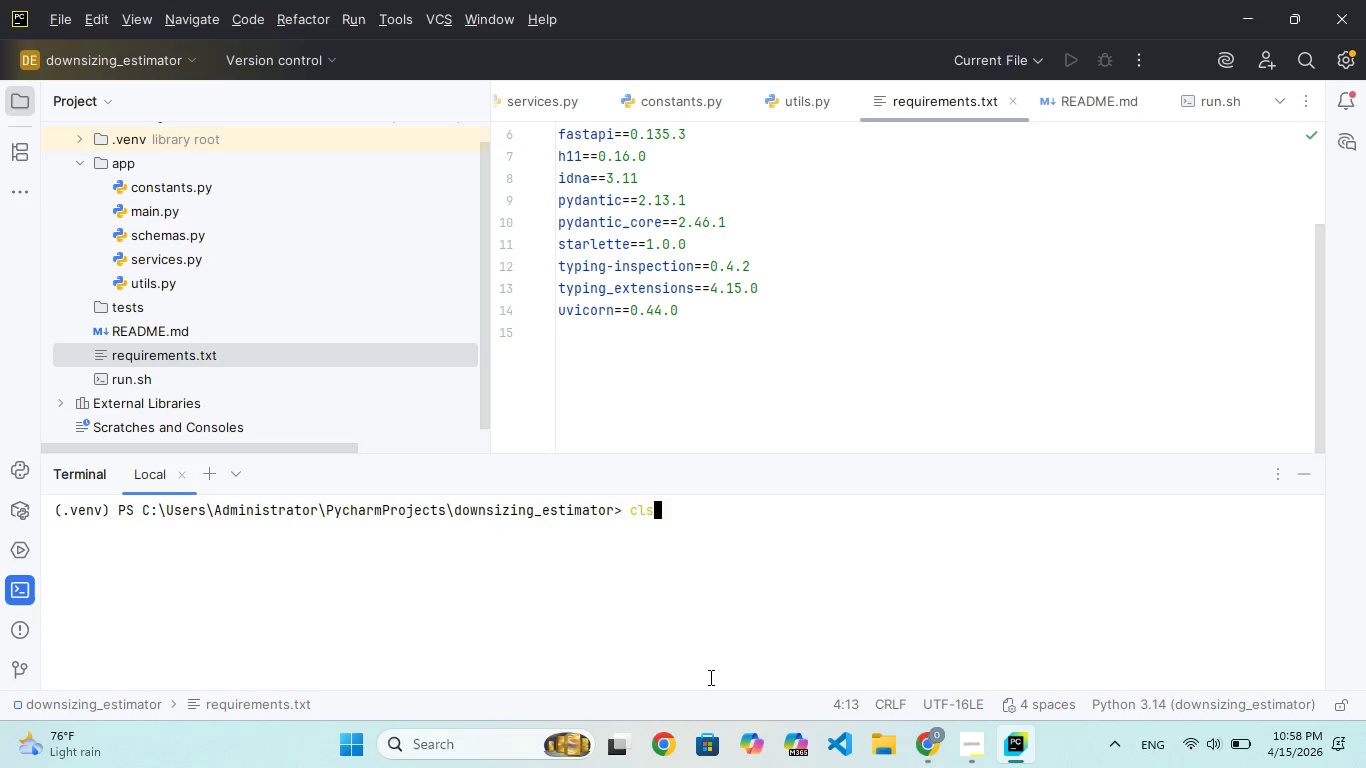 
key(Enter)
 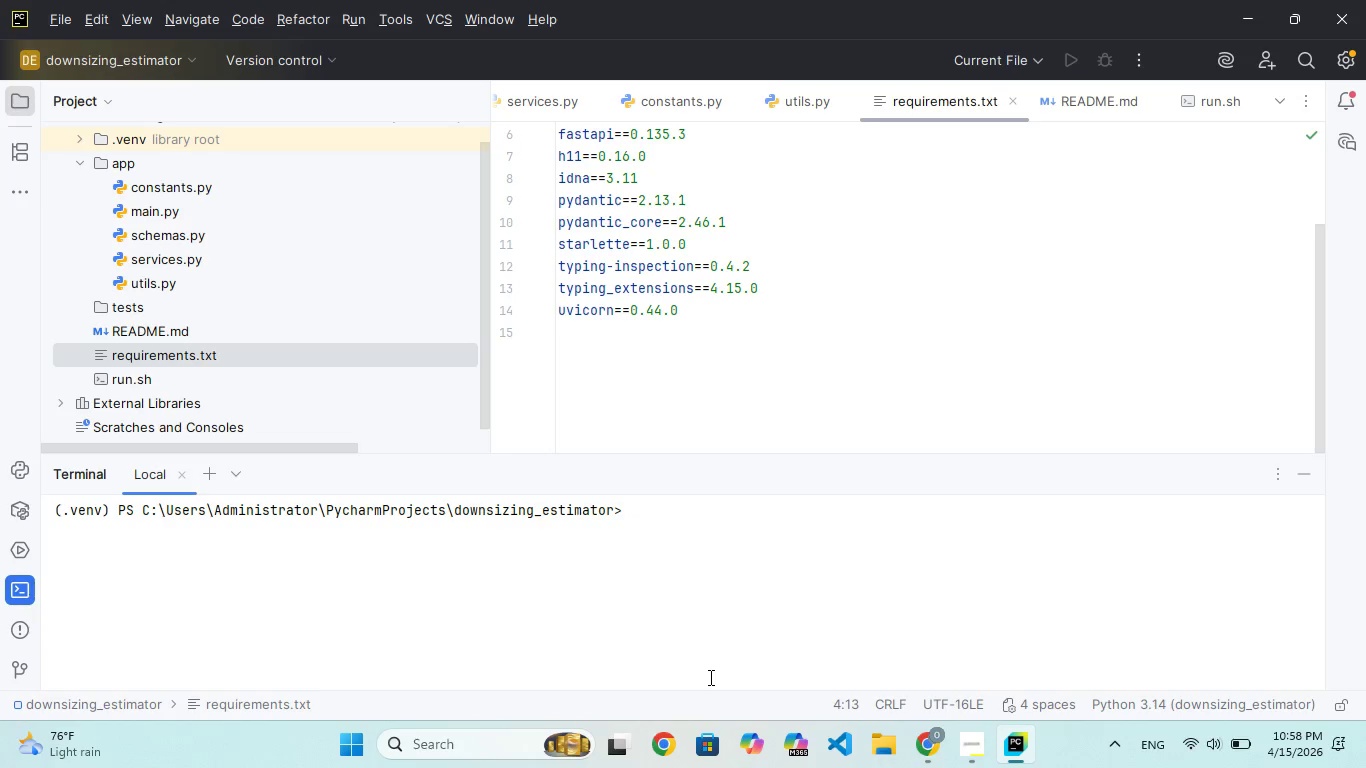 
hold_key(key=C, duration=0.41)
 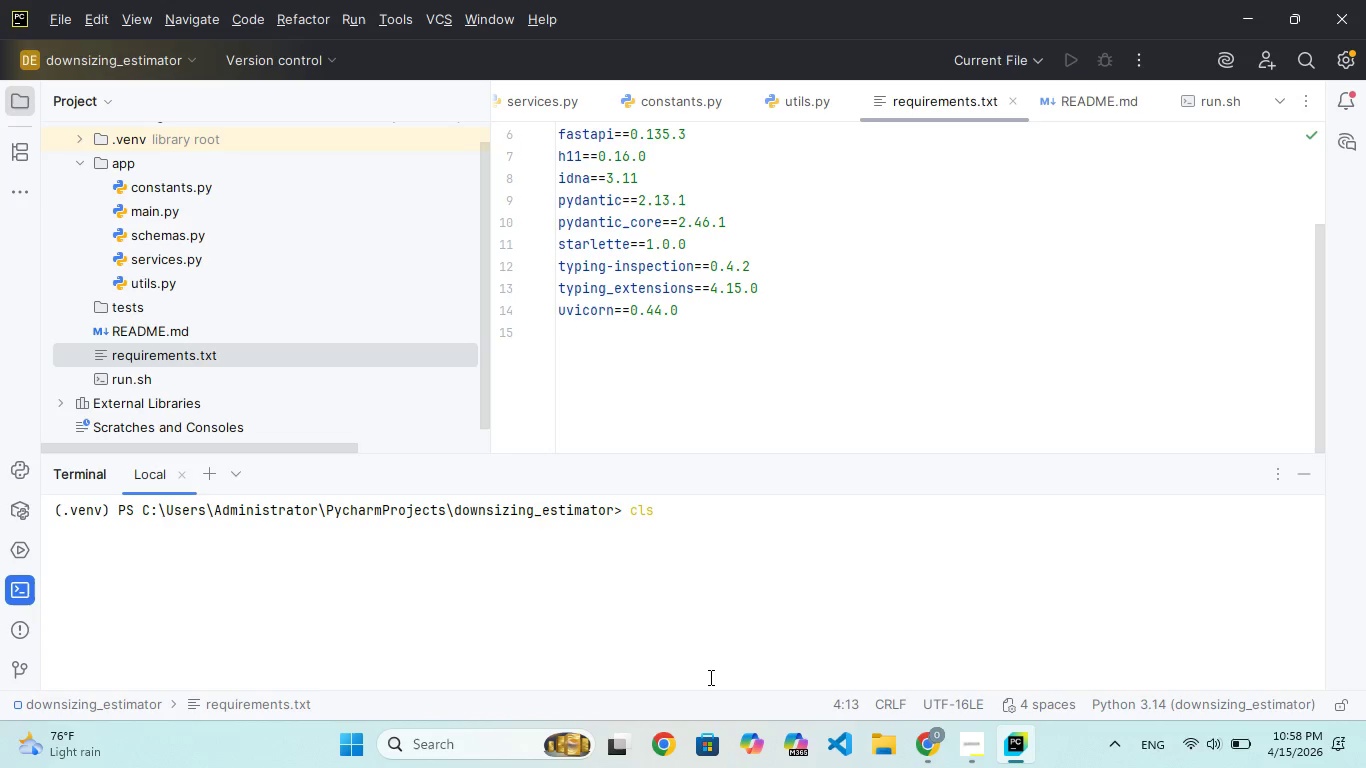 
type(ls)
 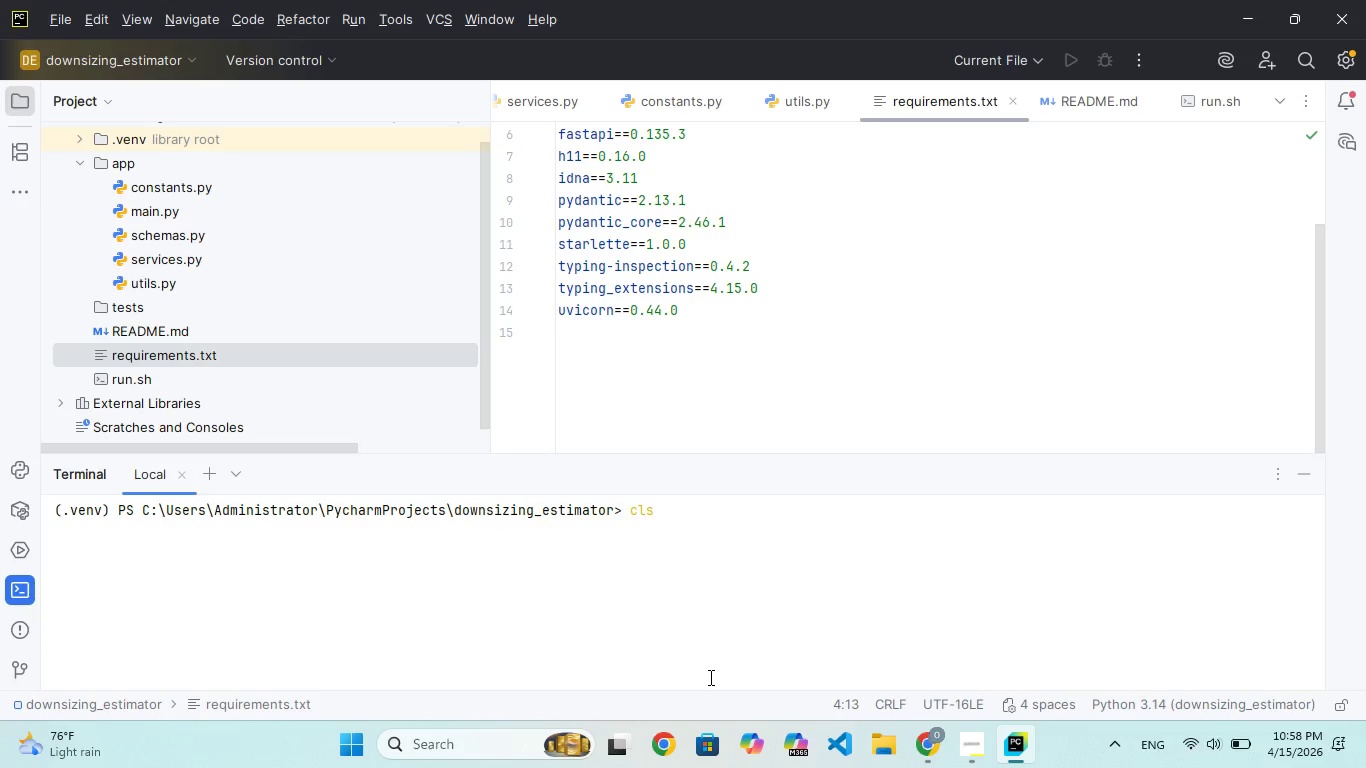 
key(Enter)
 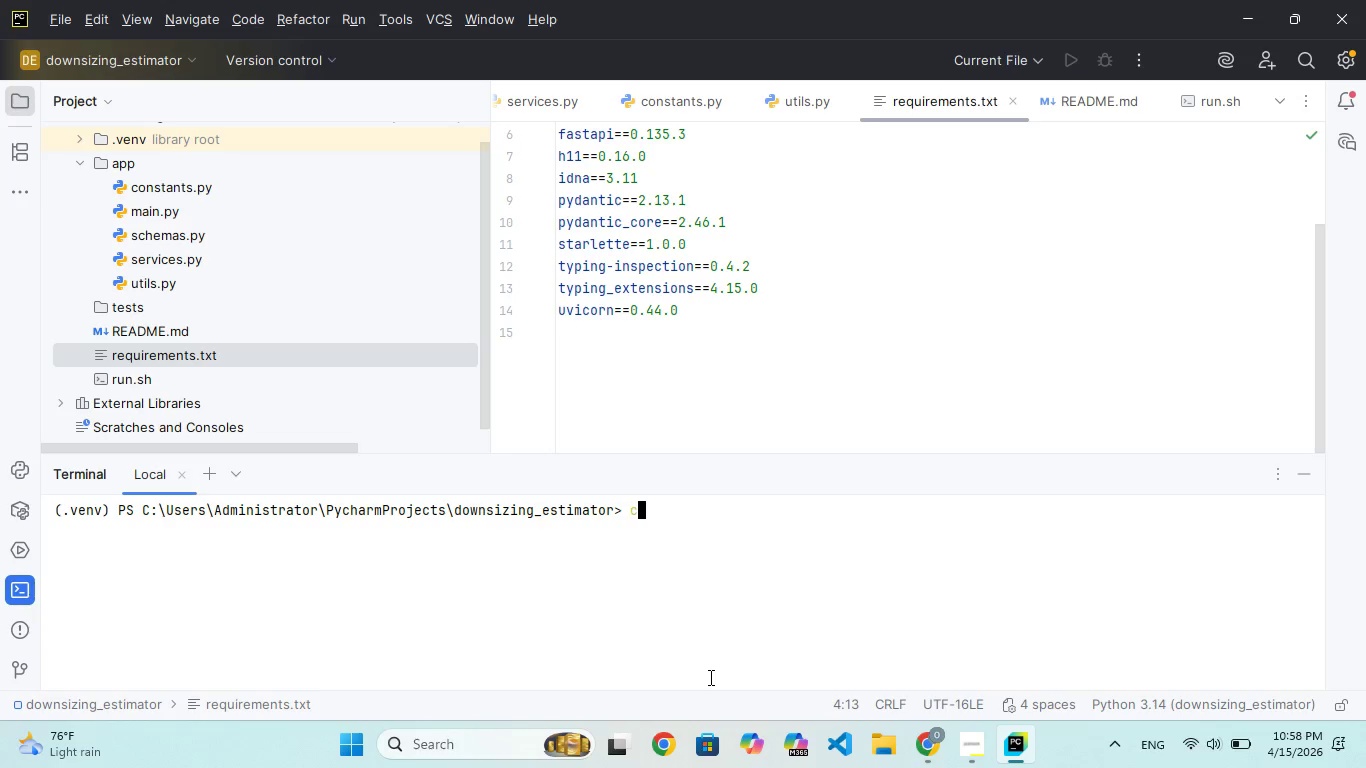 
hold_key(key=C, duration=0.38)
 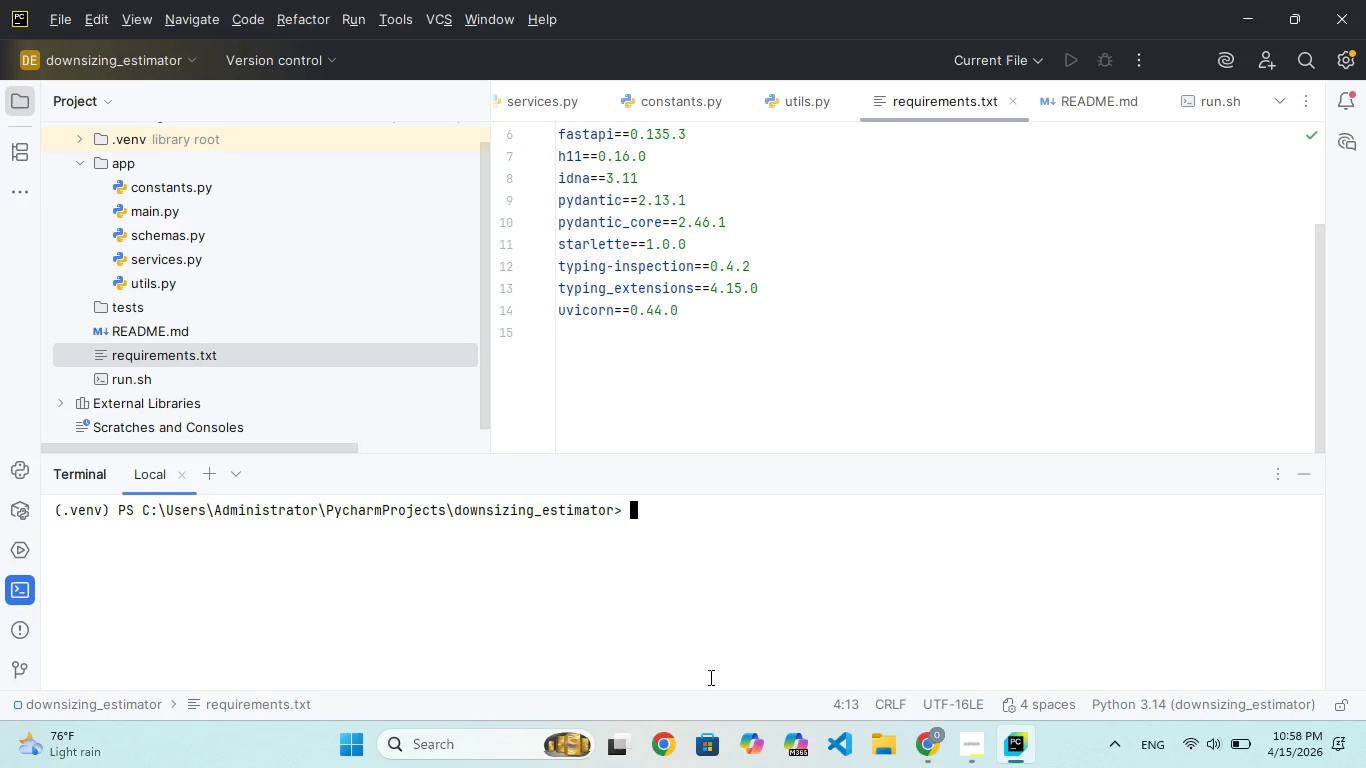 
type(ls)
 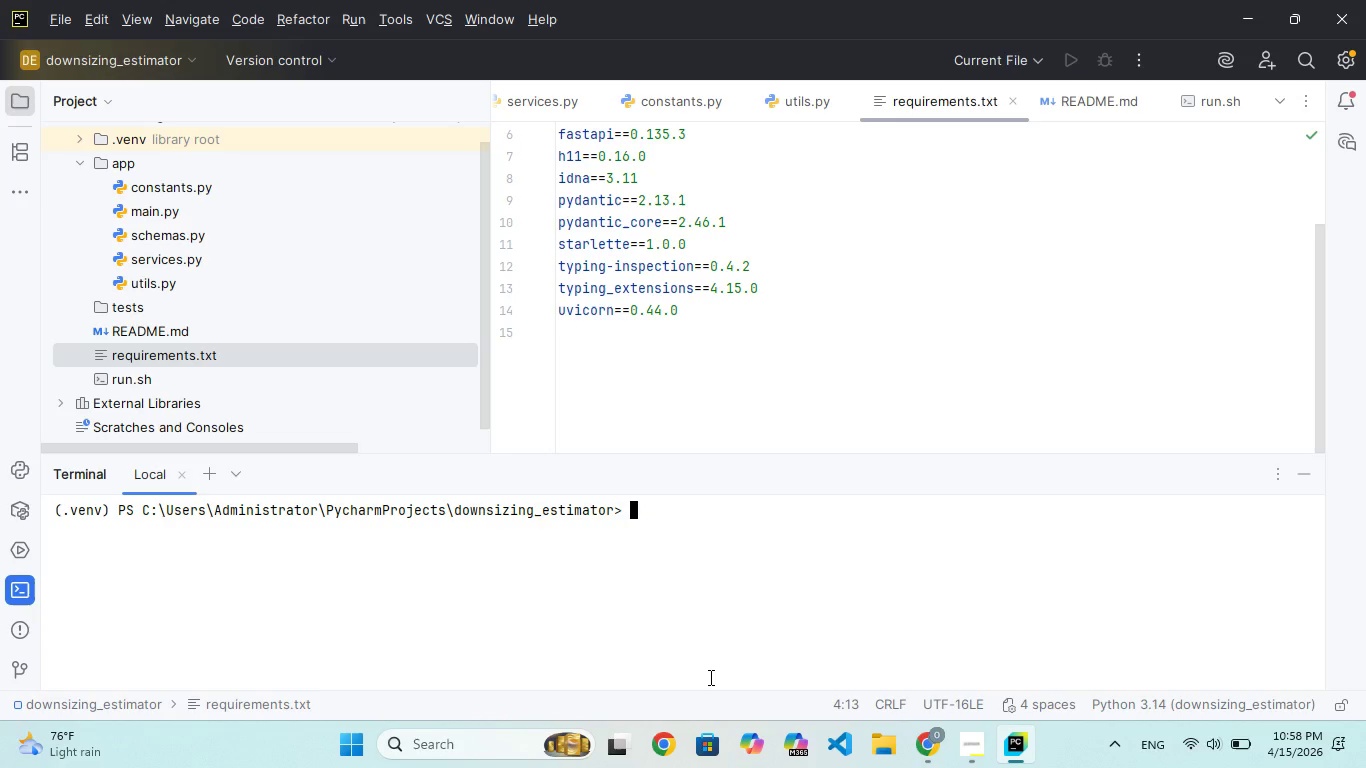 
key(Enter)
 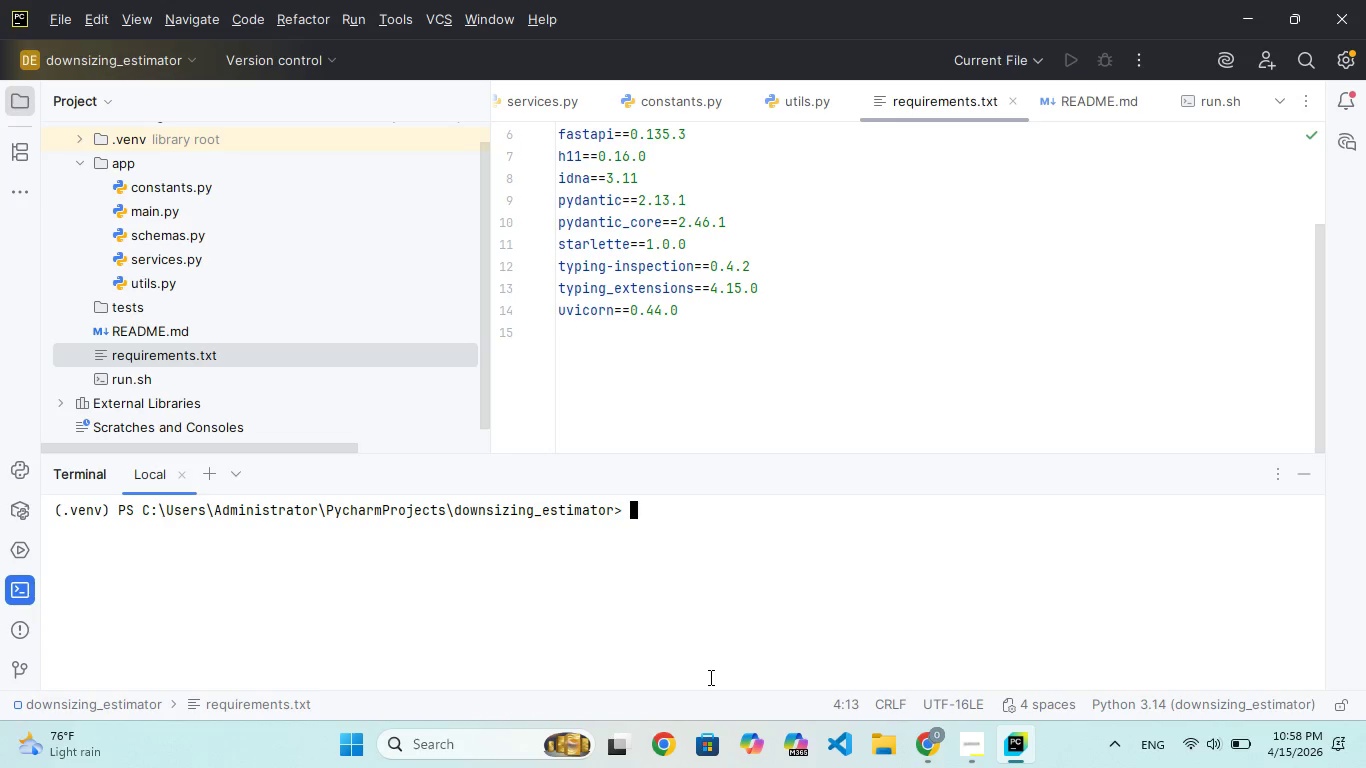 
wait(8.0)
 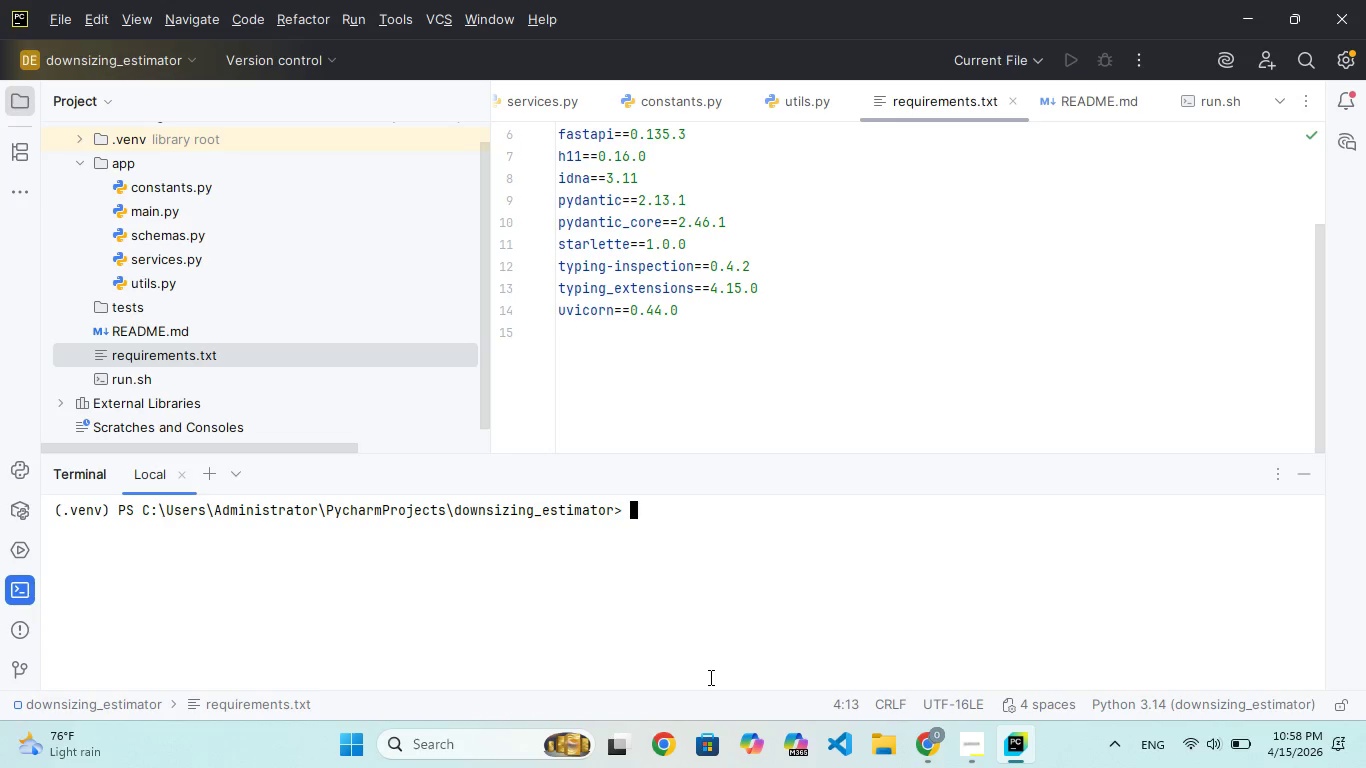 
type(cls)
 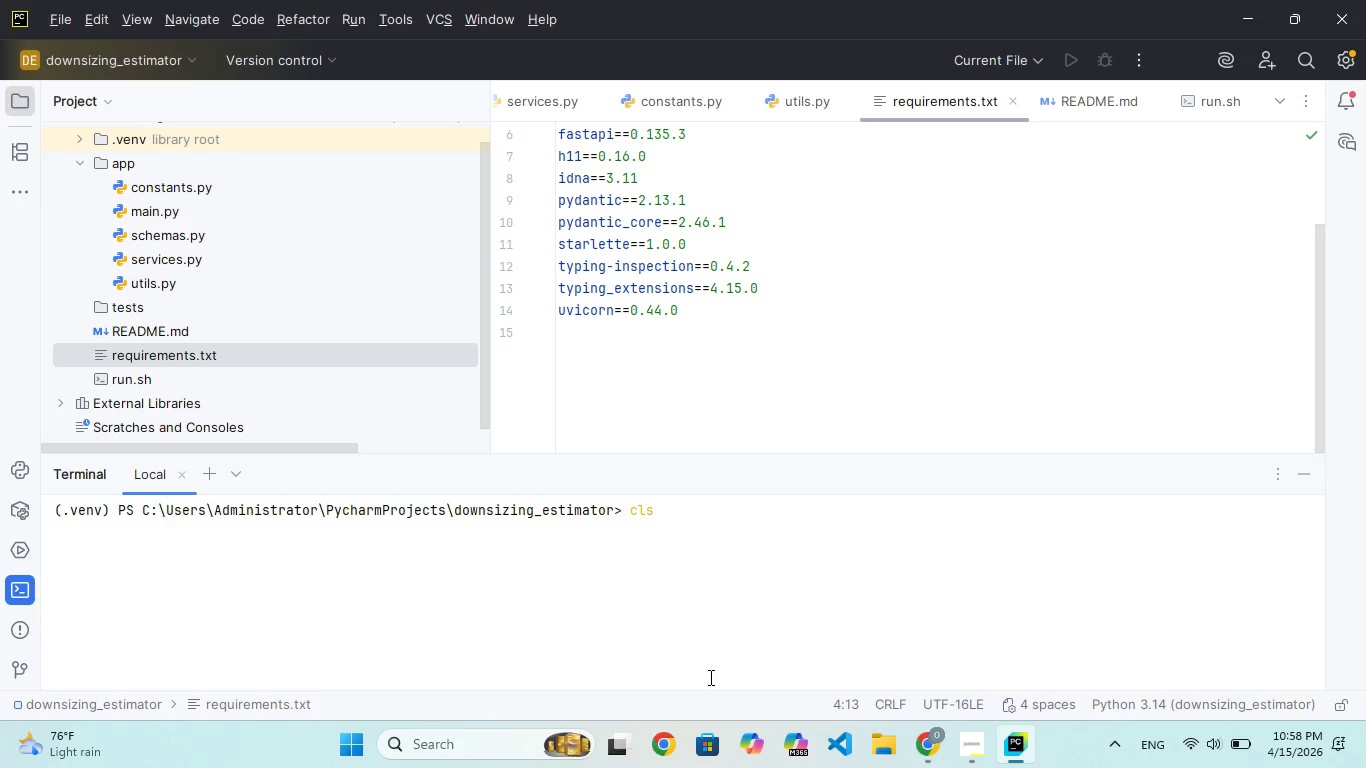 
key(Enter)
 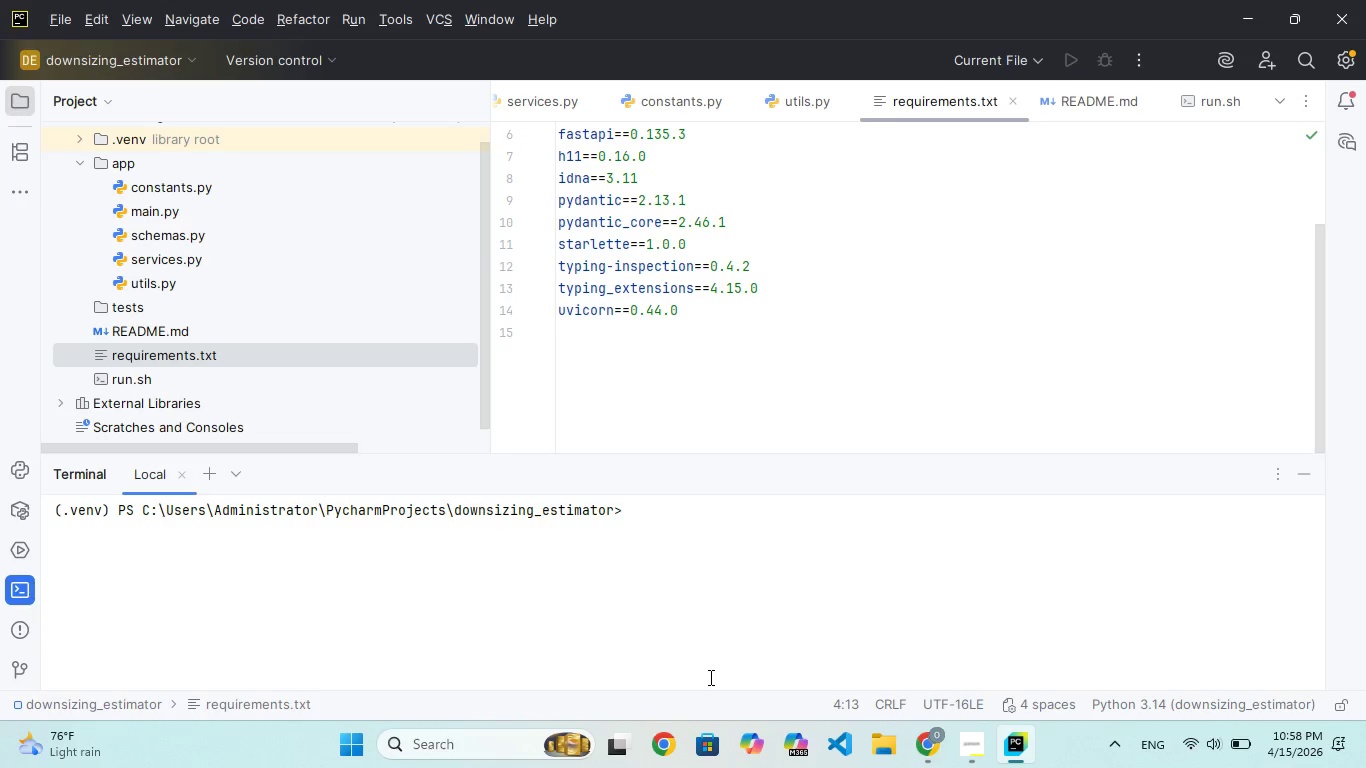 
wait(6.08)
 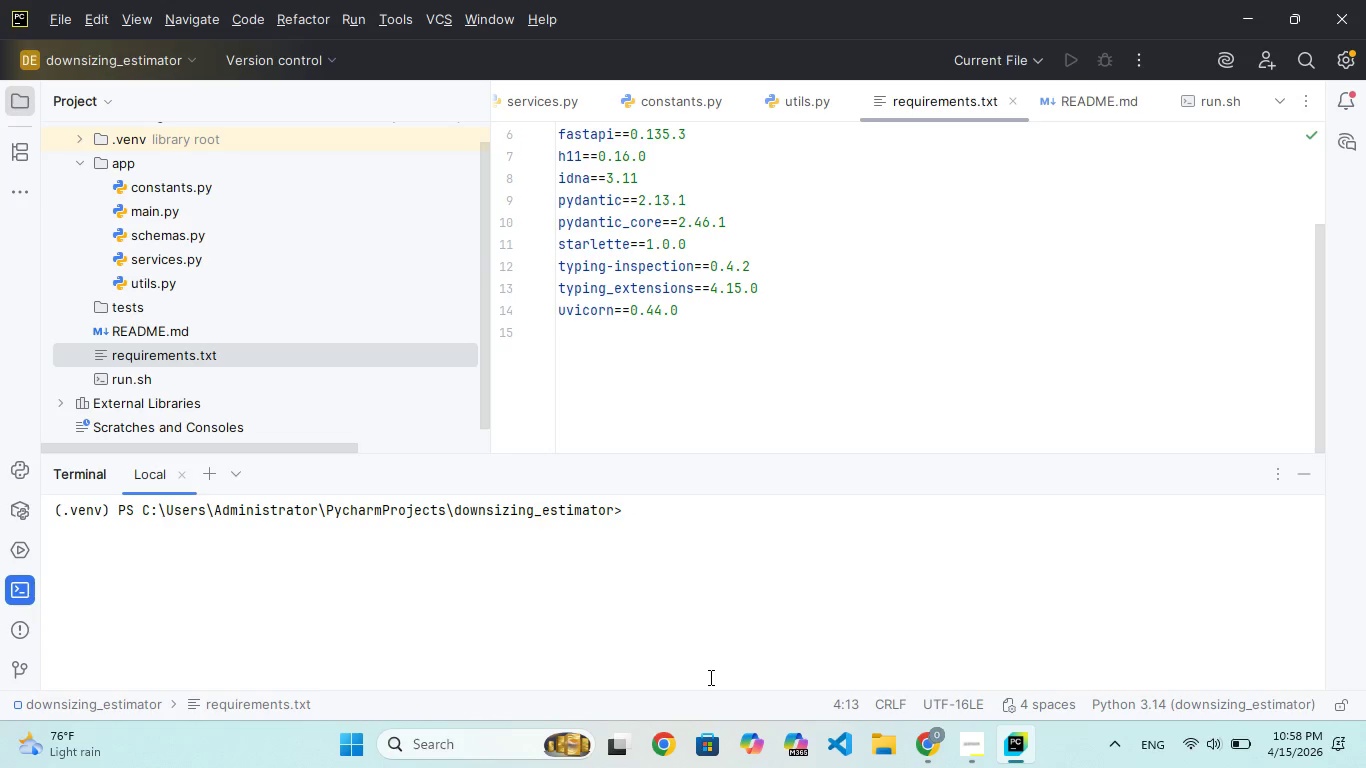 
type(cls)
 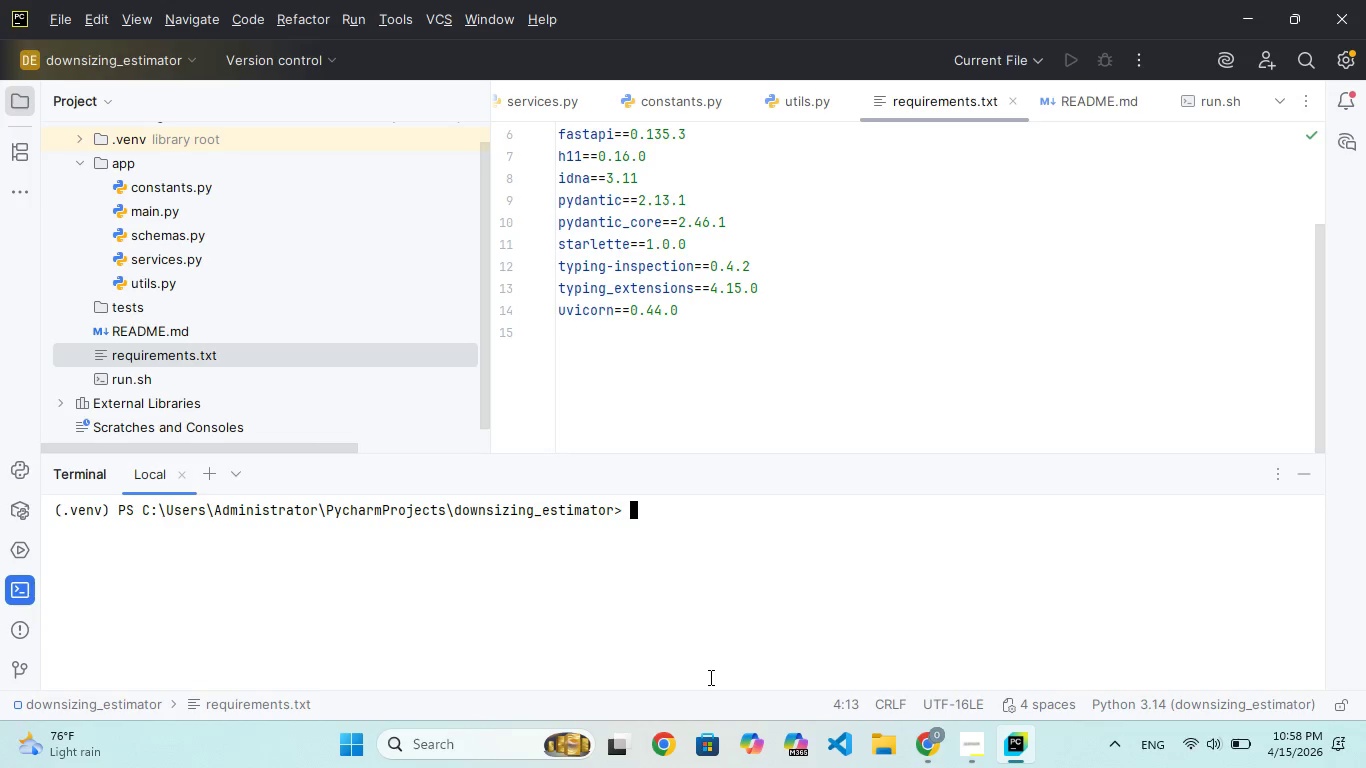 
key(Enter)
 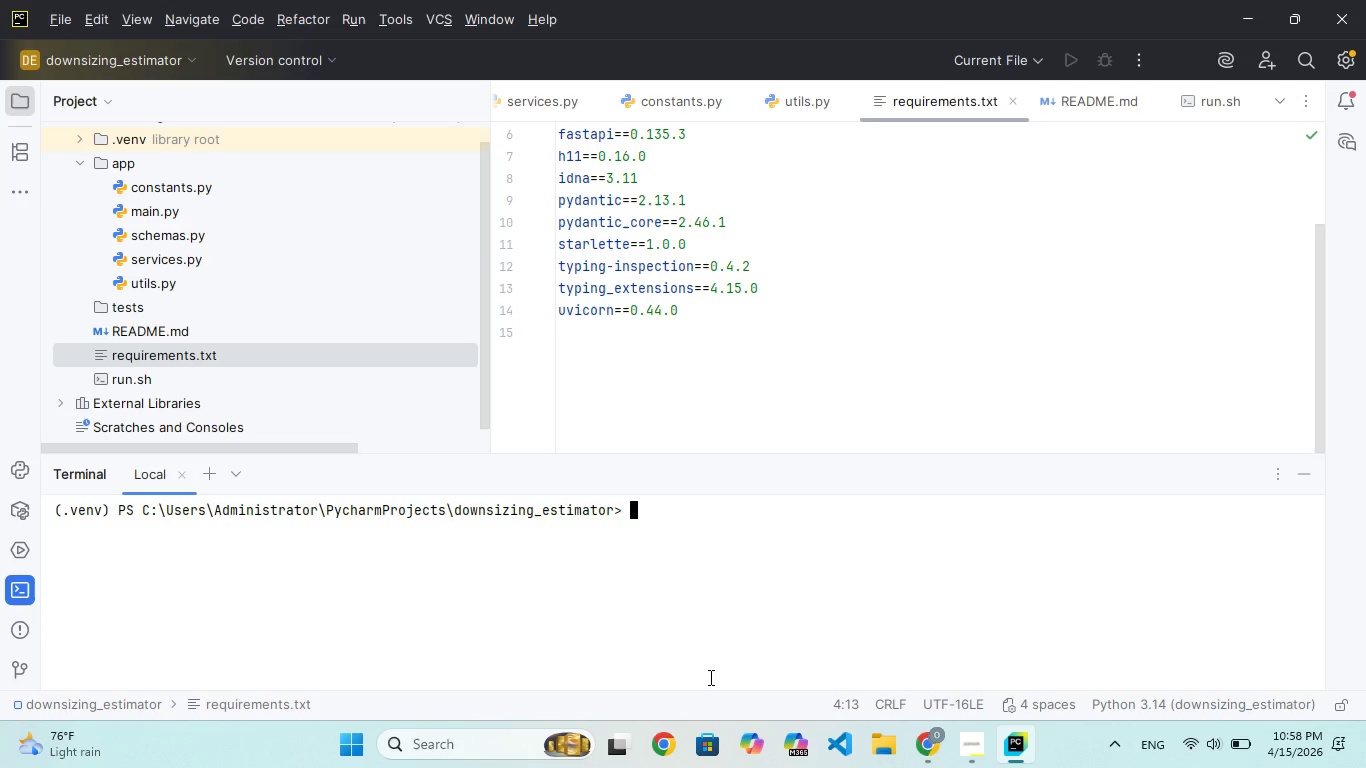 
type(cls)
 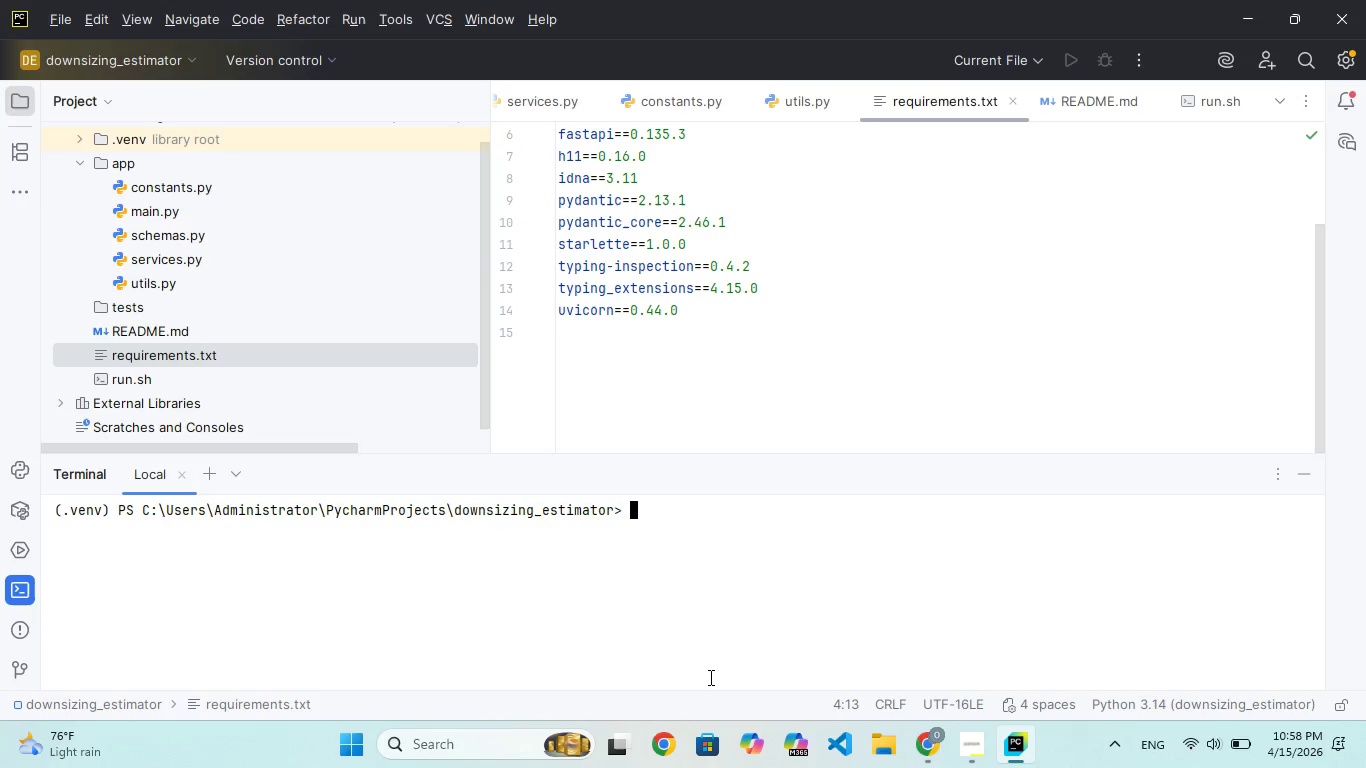 
key(Enter)
 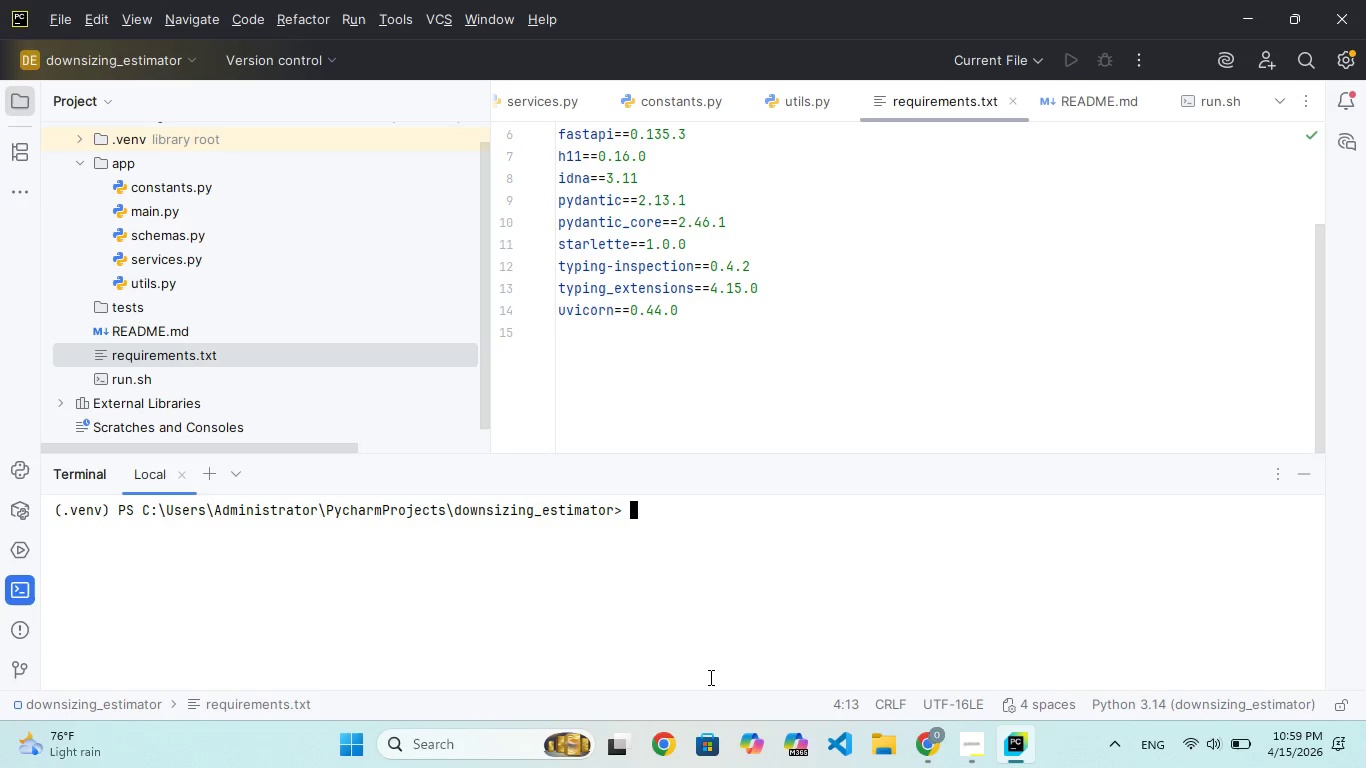 
wait(20.55)
 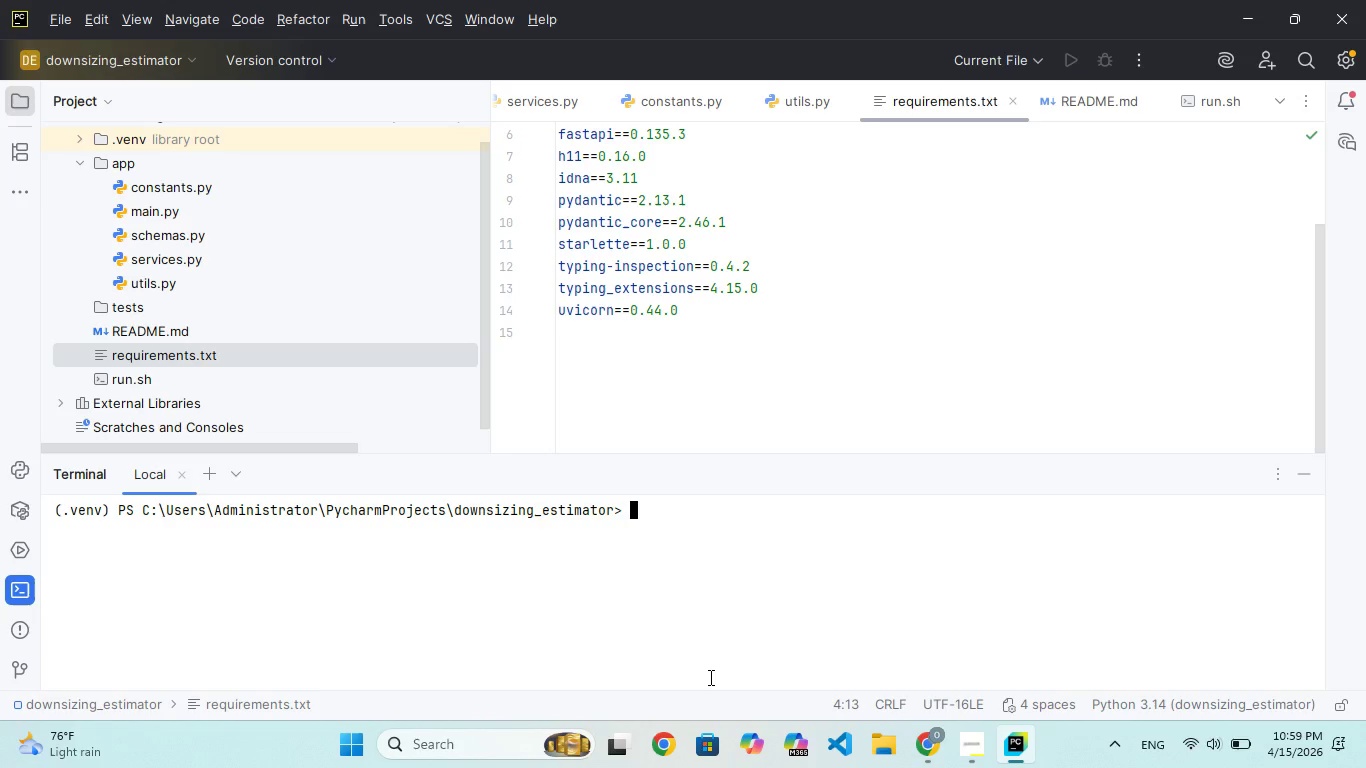 
hold_key(key=C, duration=0.31)
 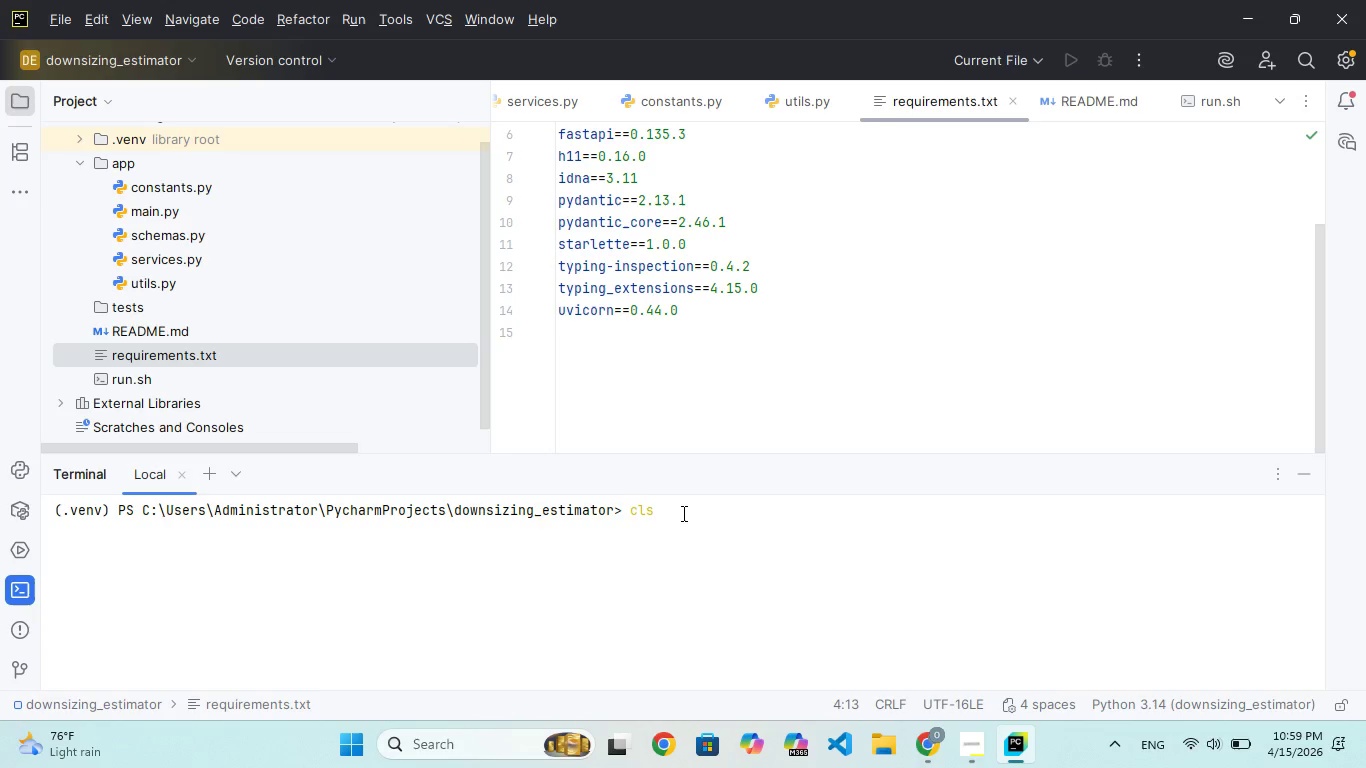 
type(ls)
 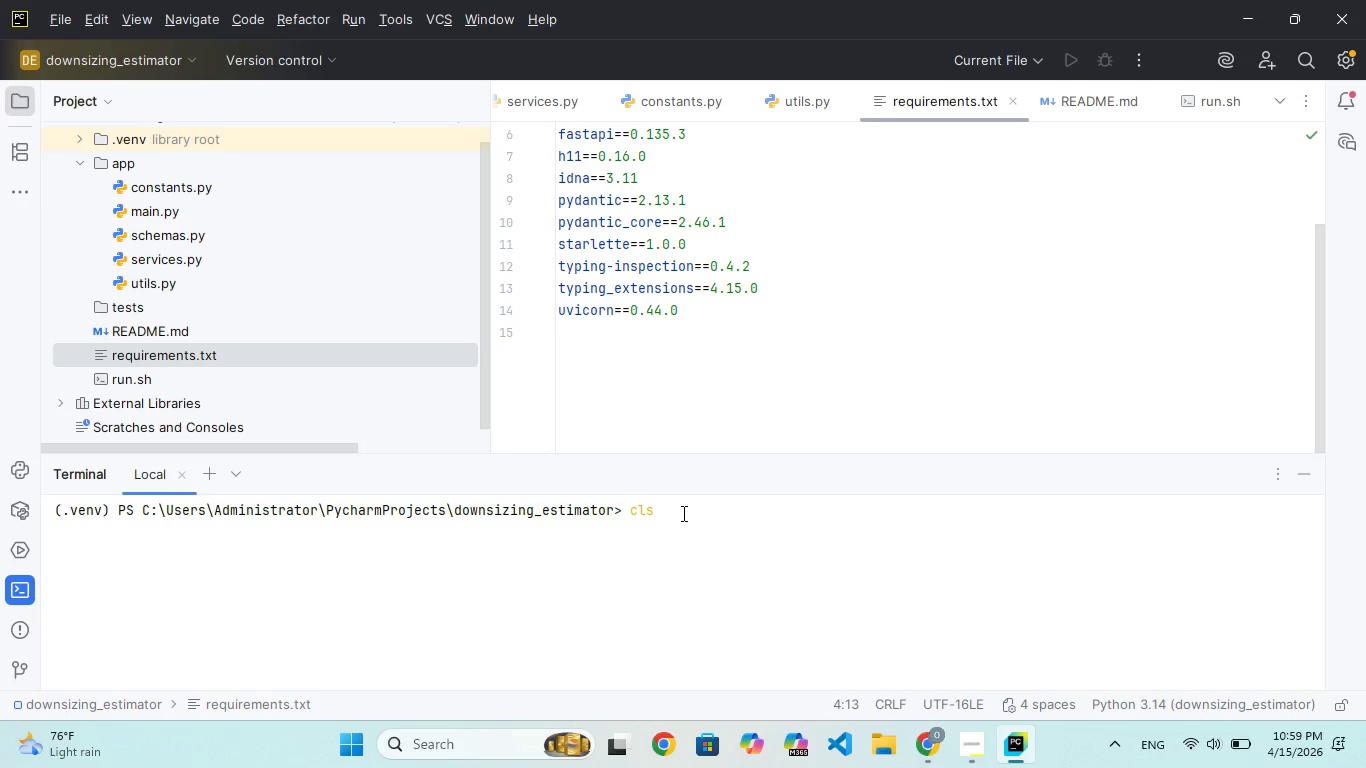 
key(Enter)
 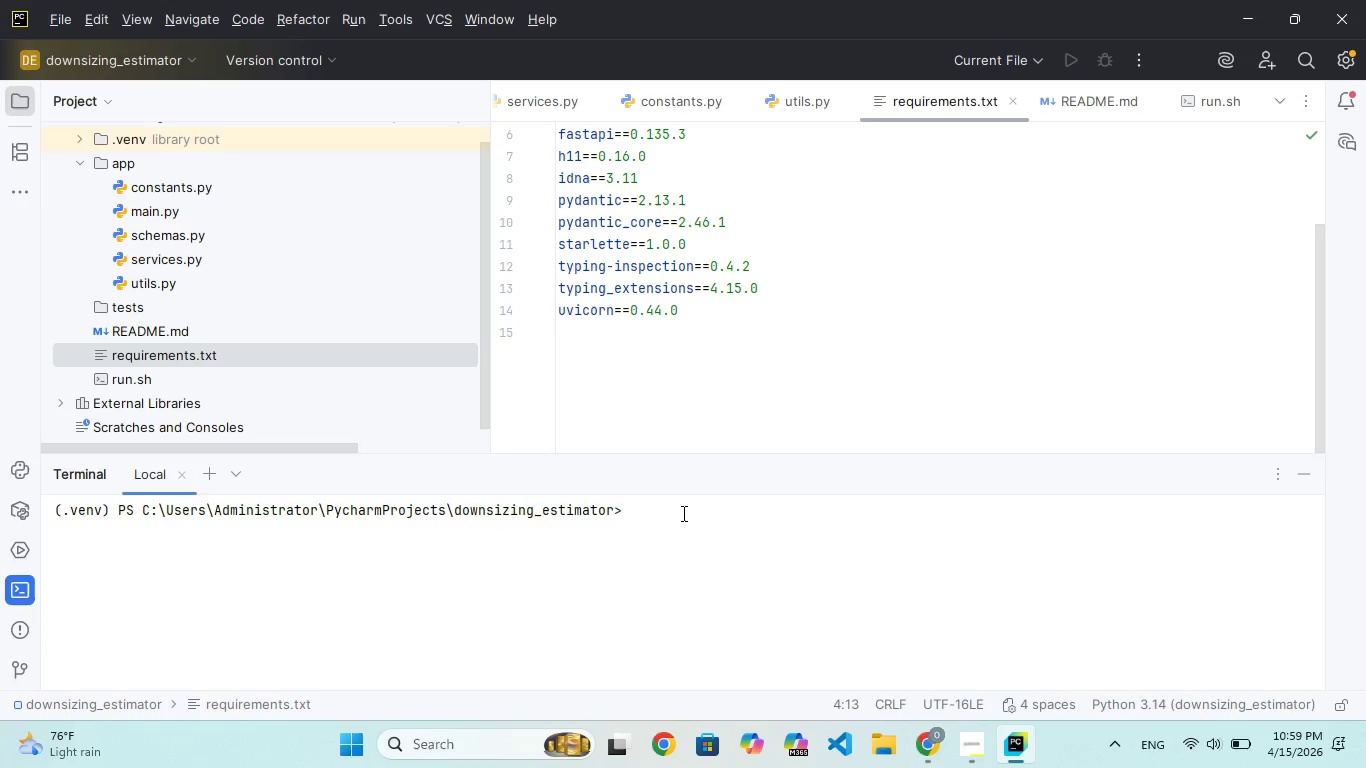 
key(ArrowUp)
 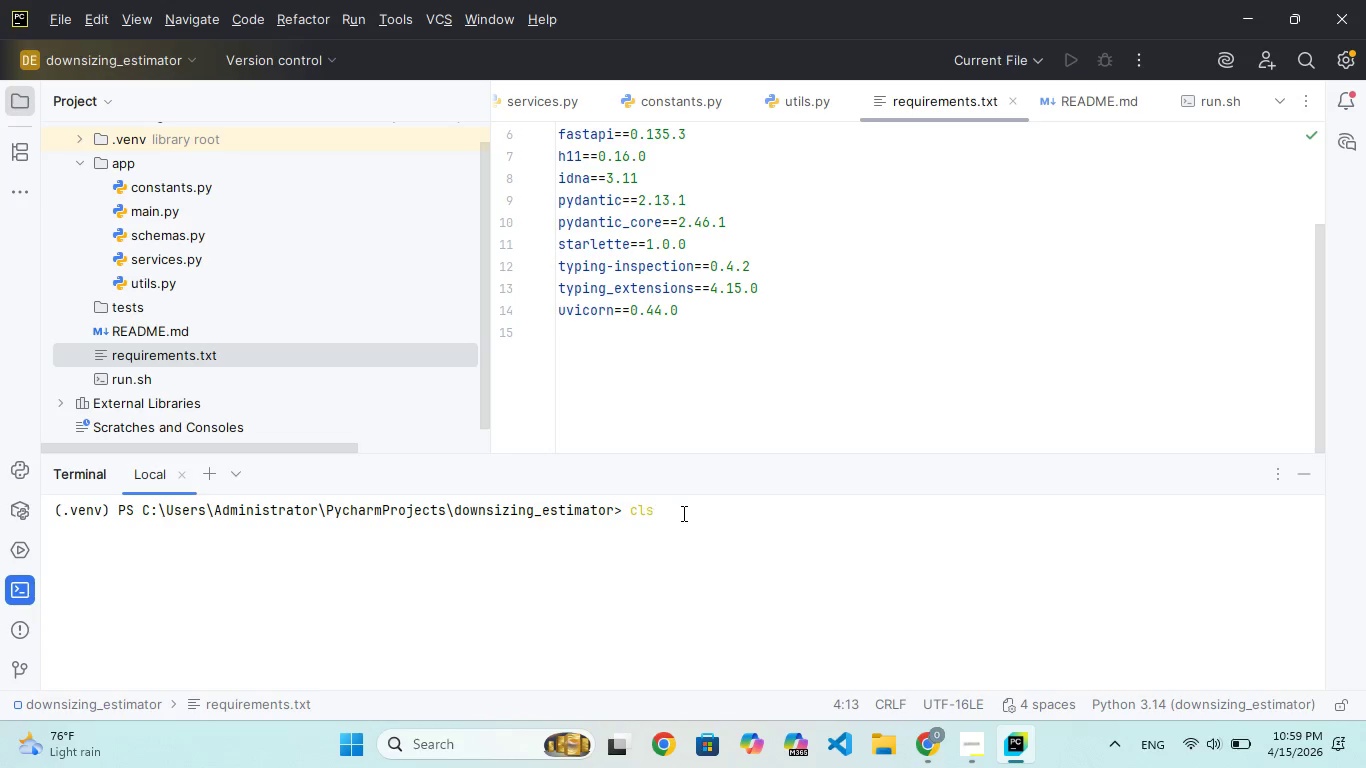 
key(ArrowUp)
 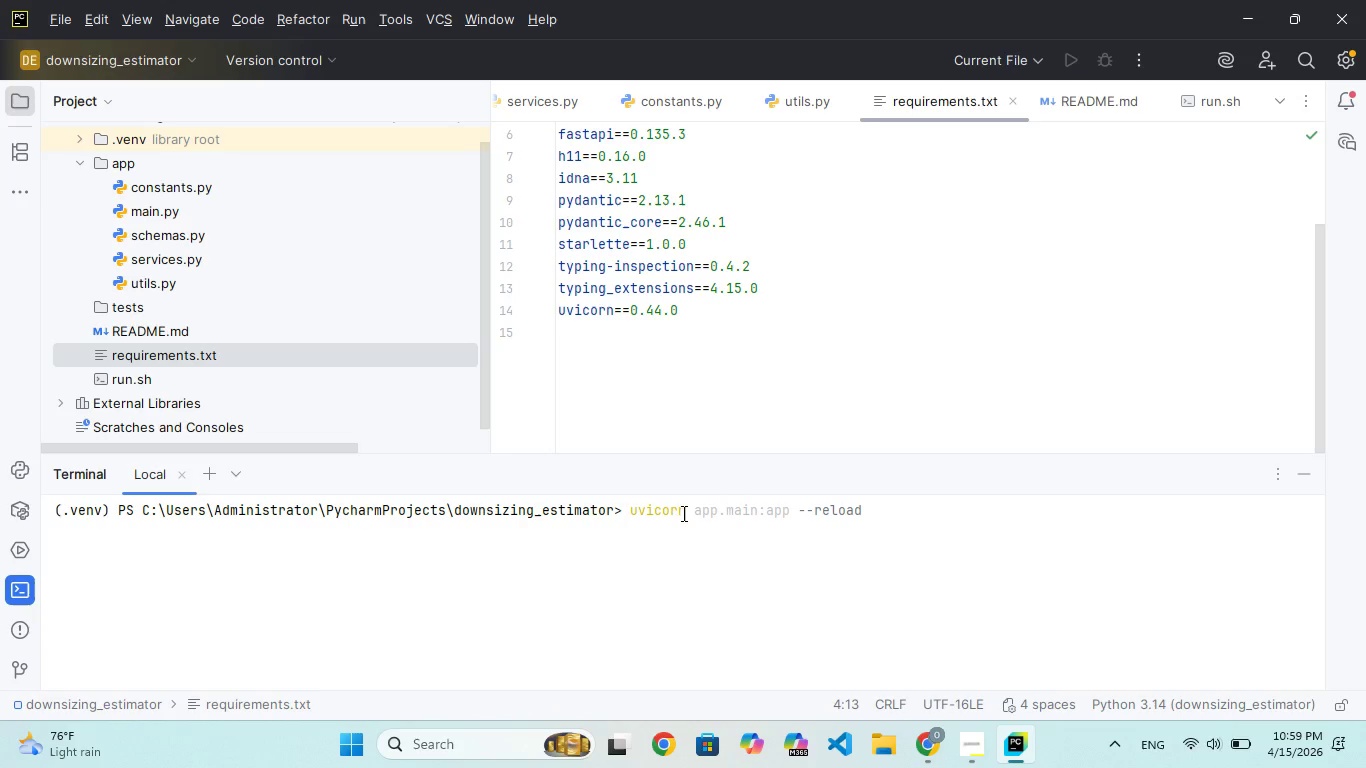 
key(Enter)
 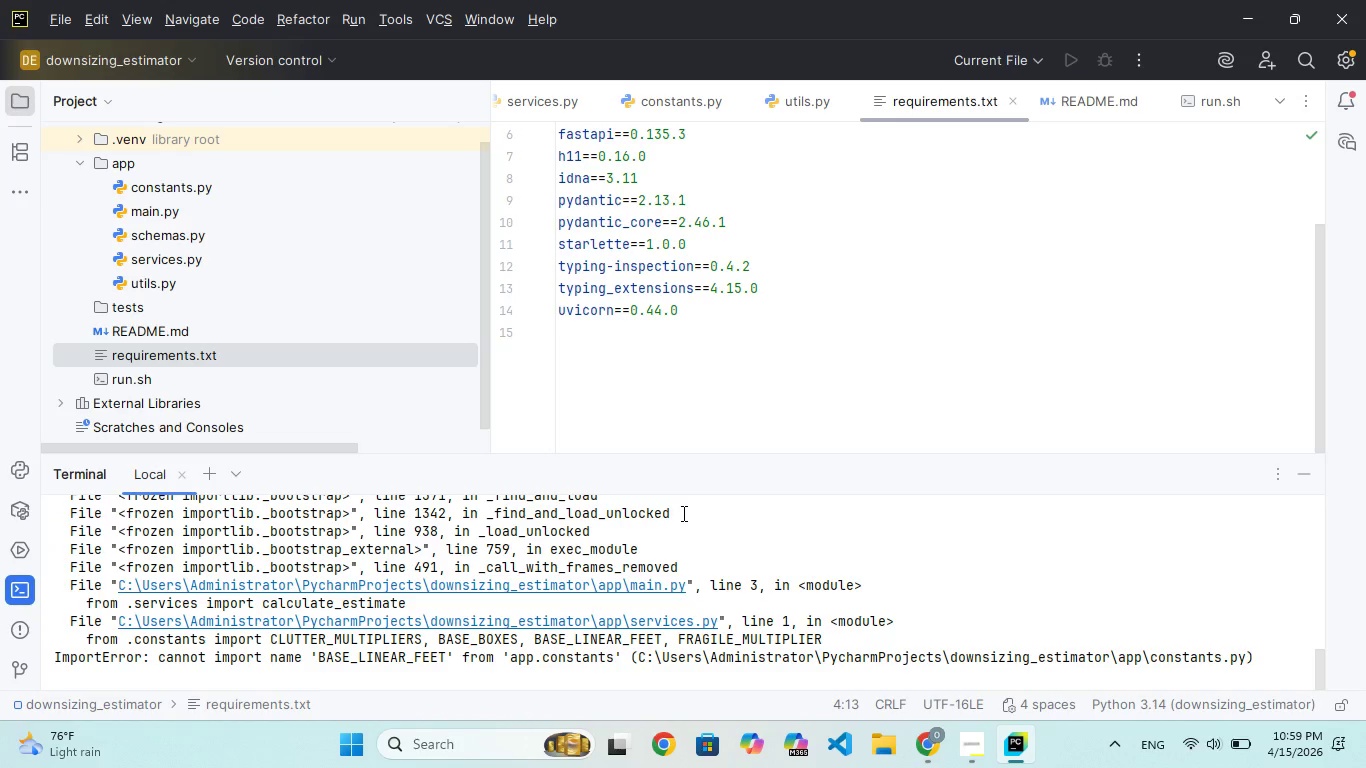 
wait(6.55)
 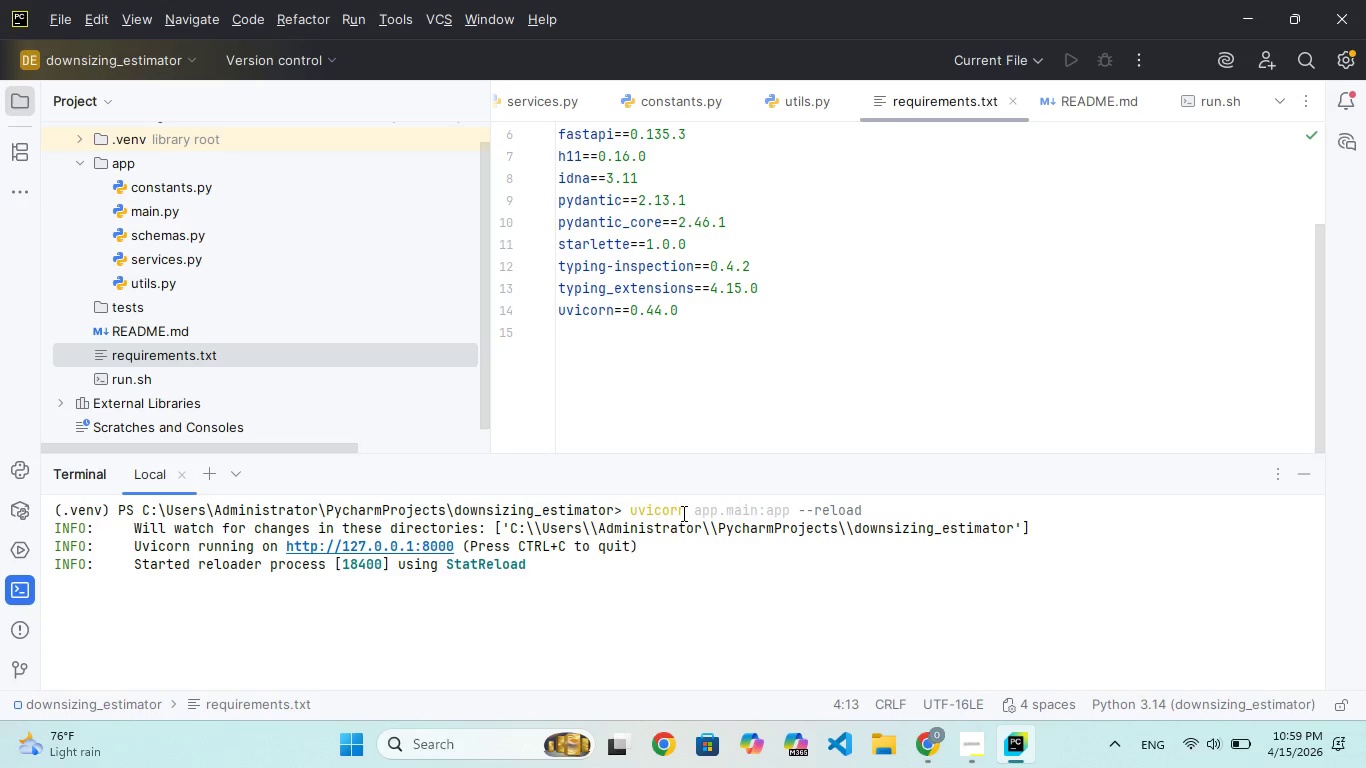 
hold_key(key=ControlLeft, duration=0.7)
 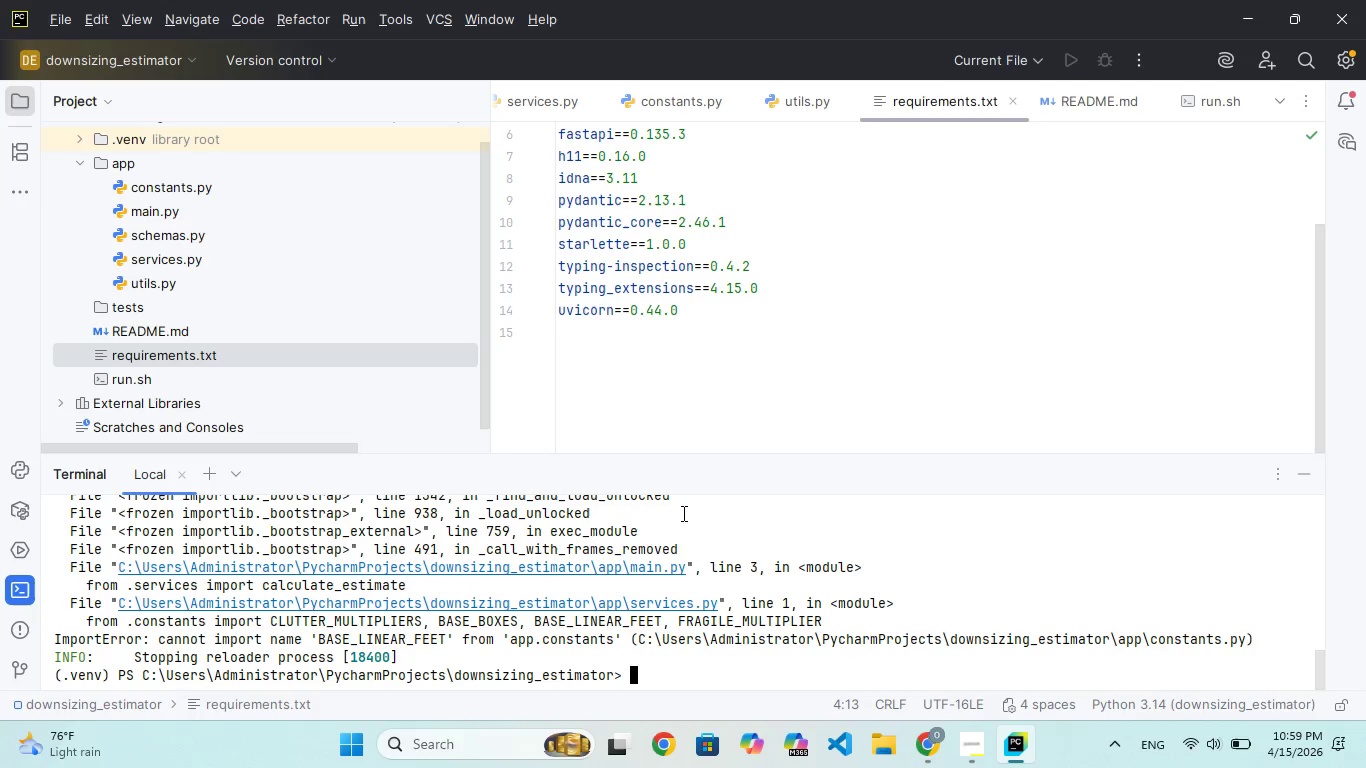 
hold_key(key=C, duration=0.31)
 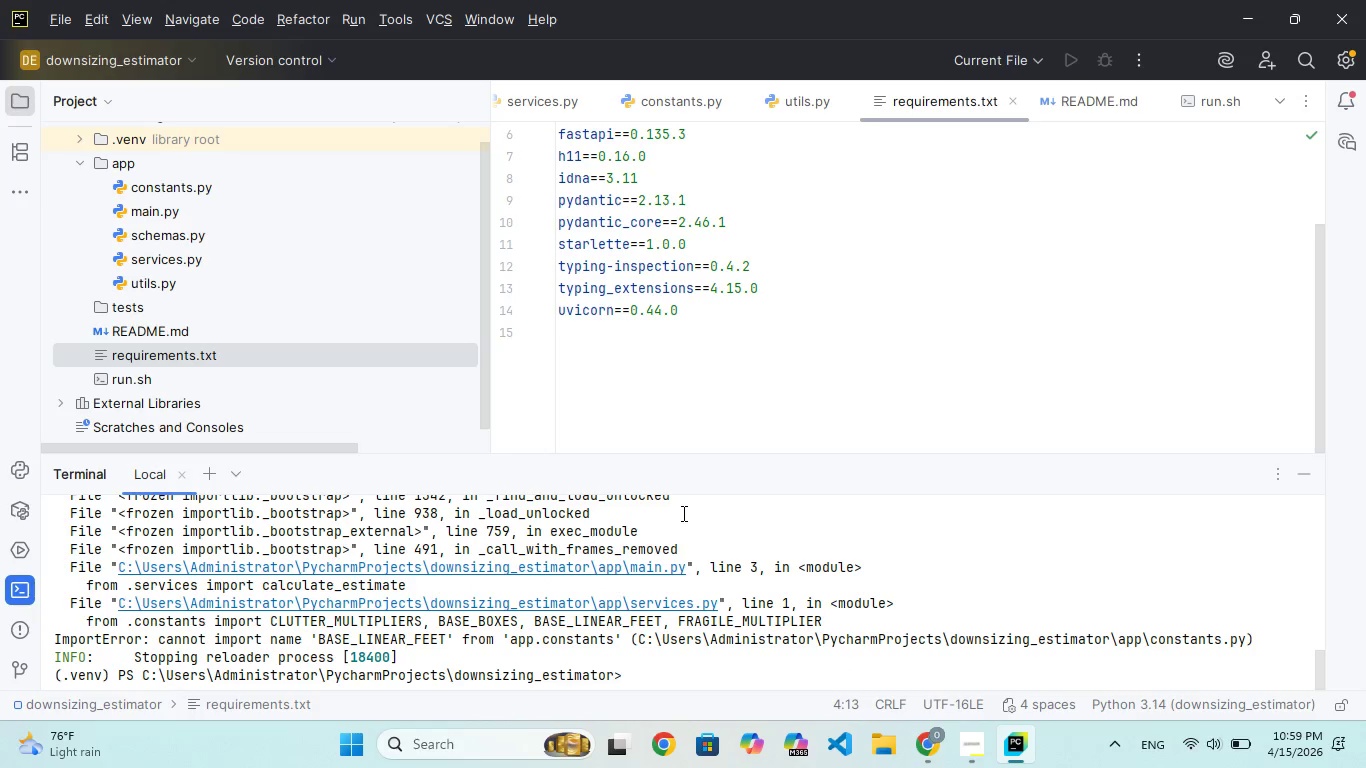 
hold_key(key=C, duration=0.31)
 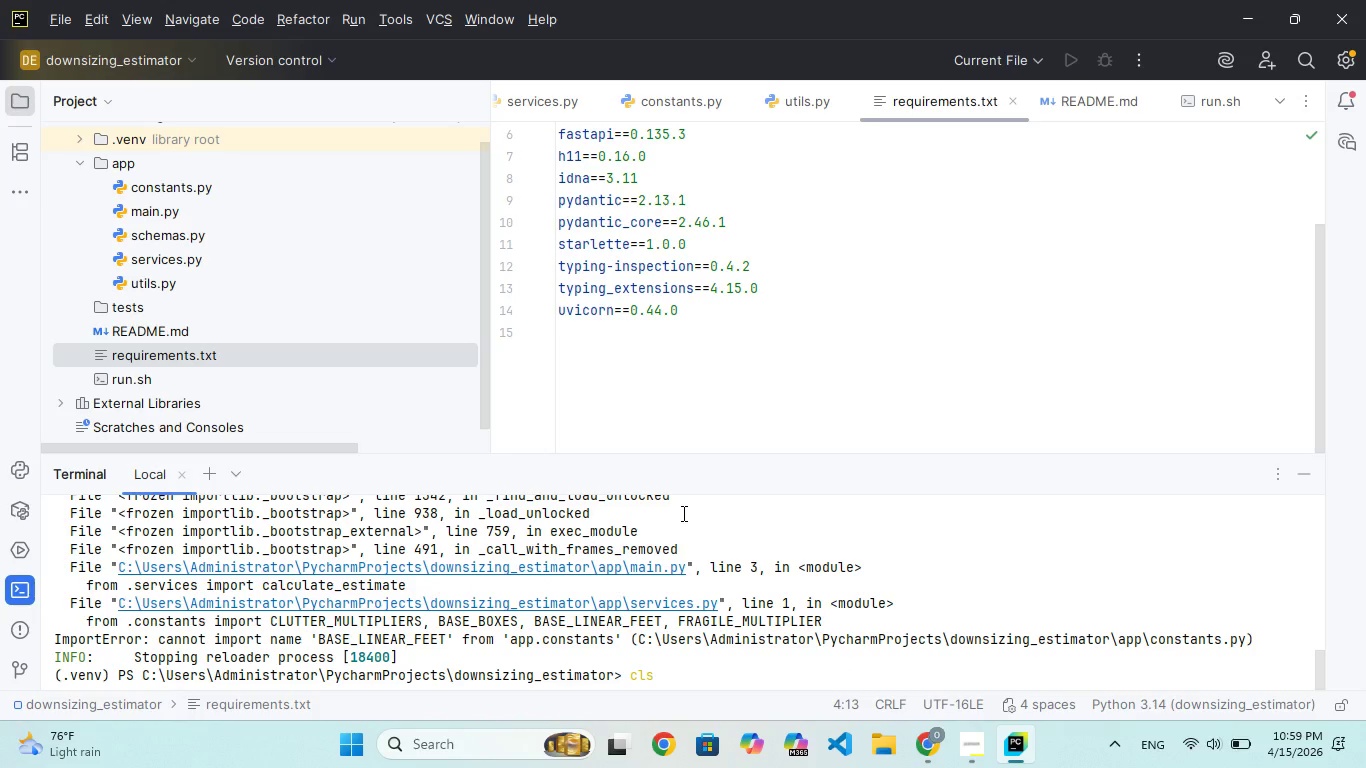 
type(ls)
 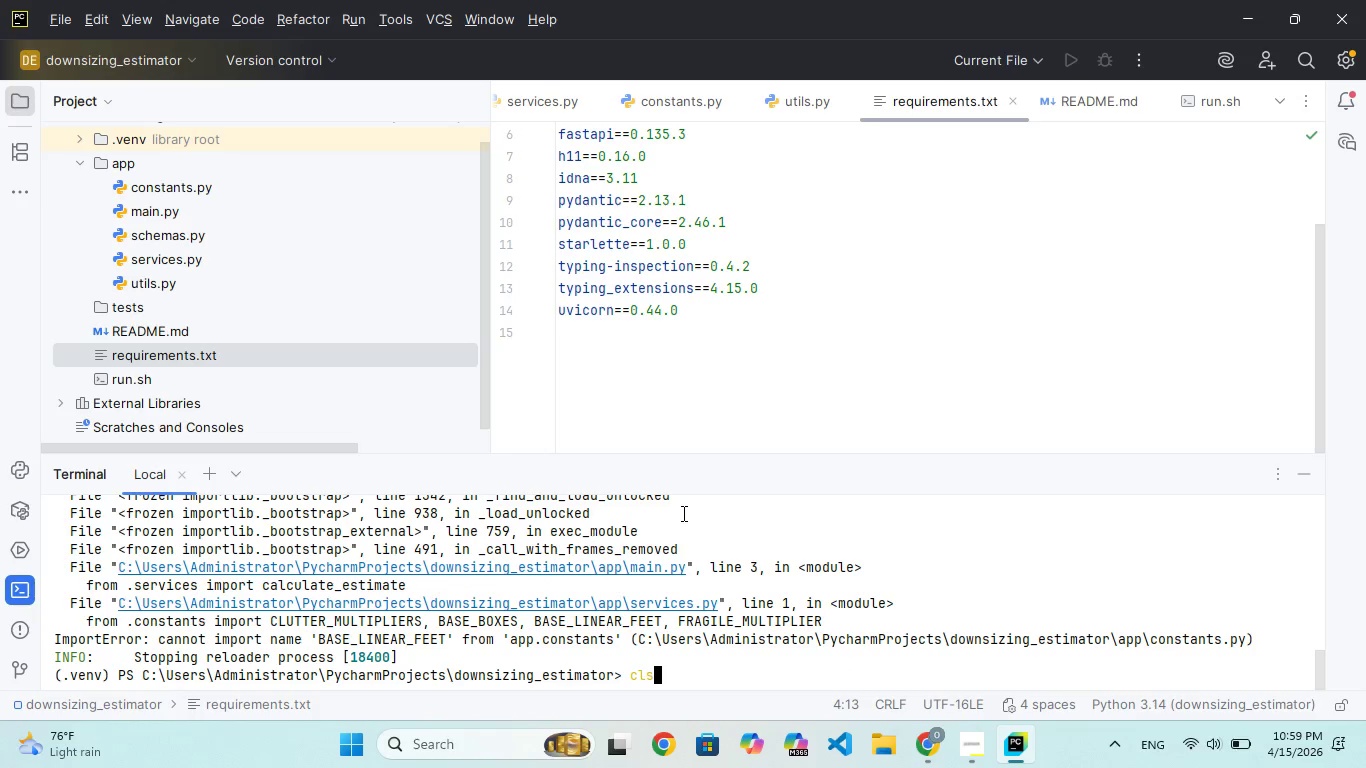 
key(Enter)
 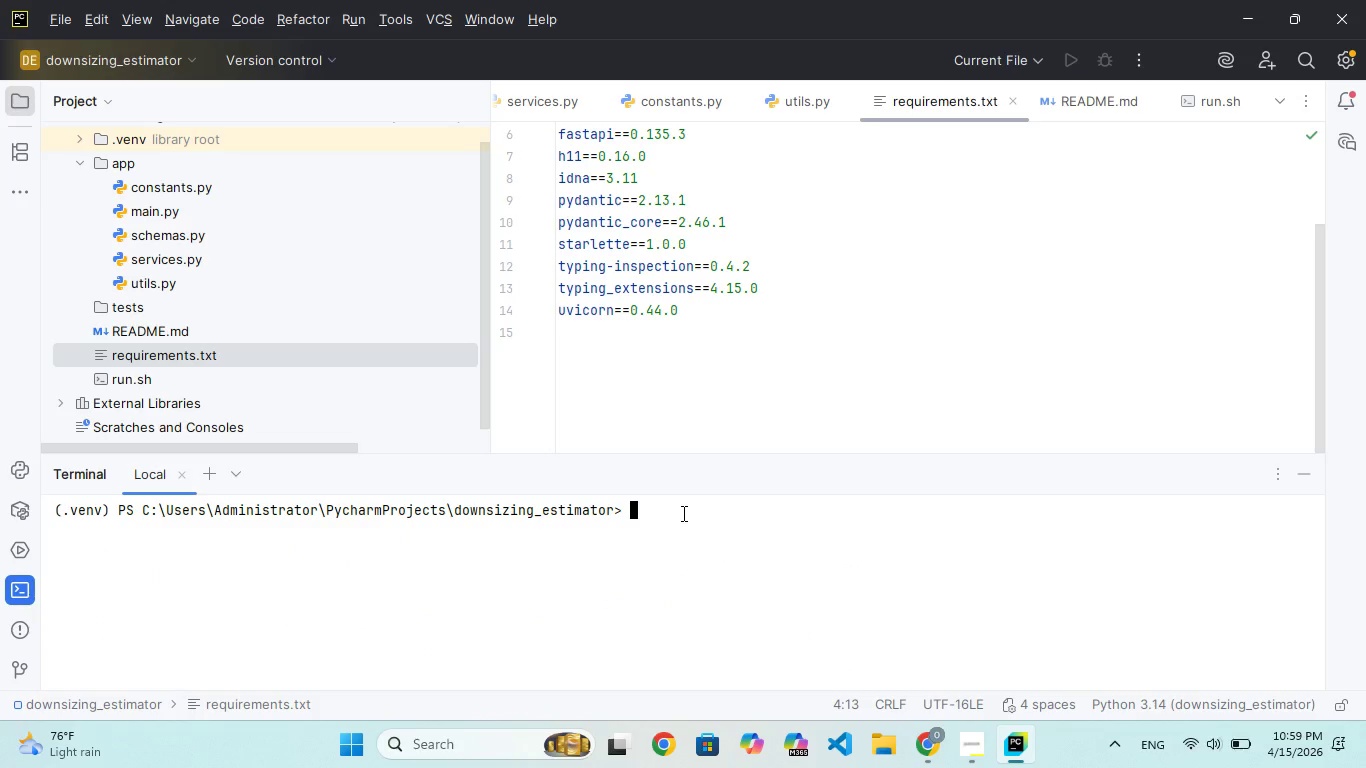 
type(cls)
 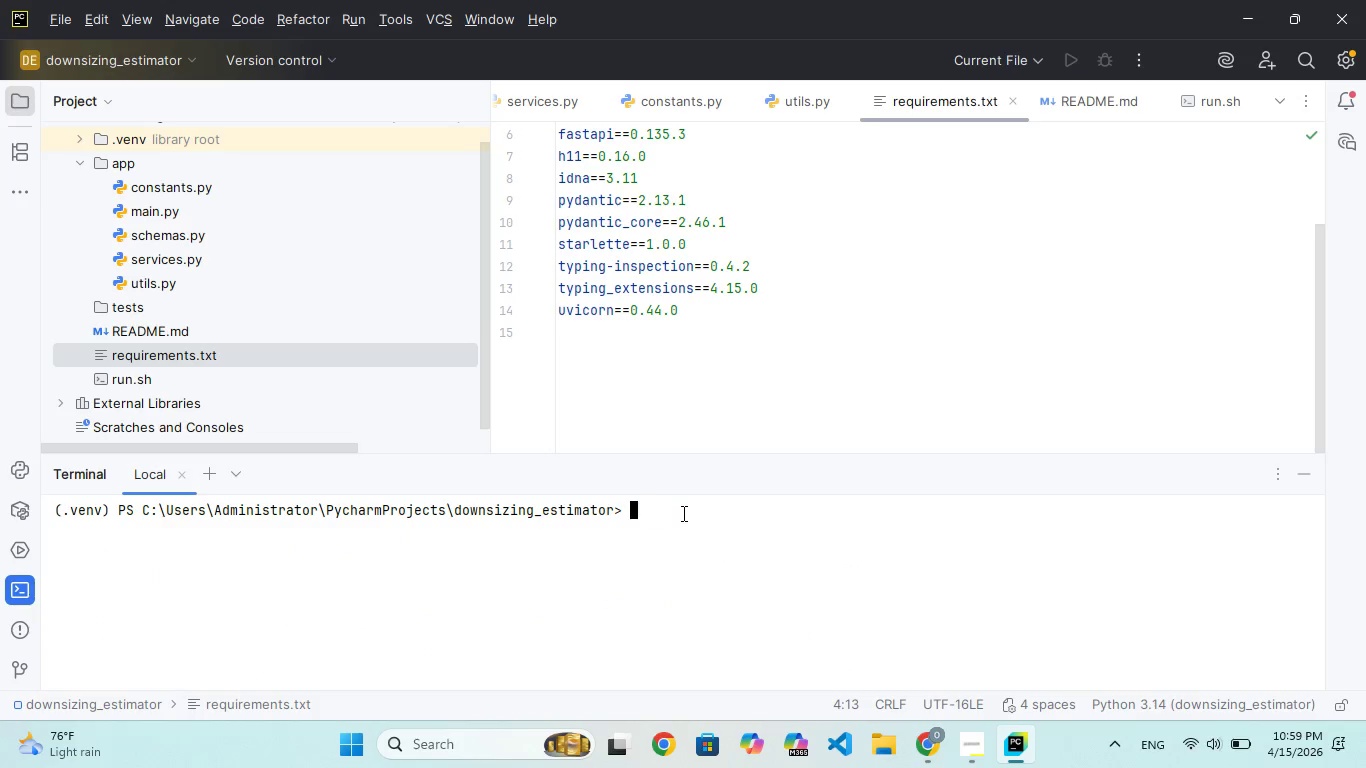 
key(Enter)
 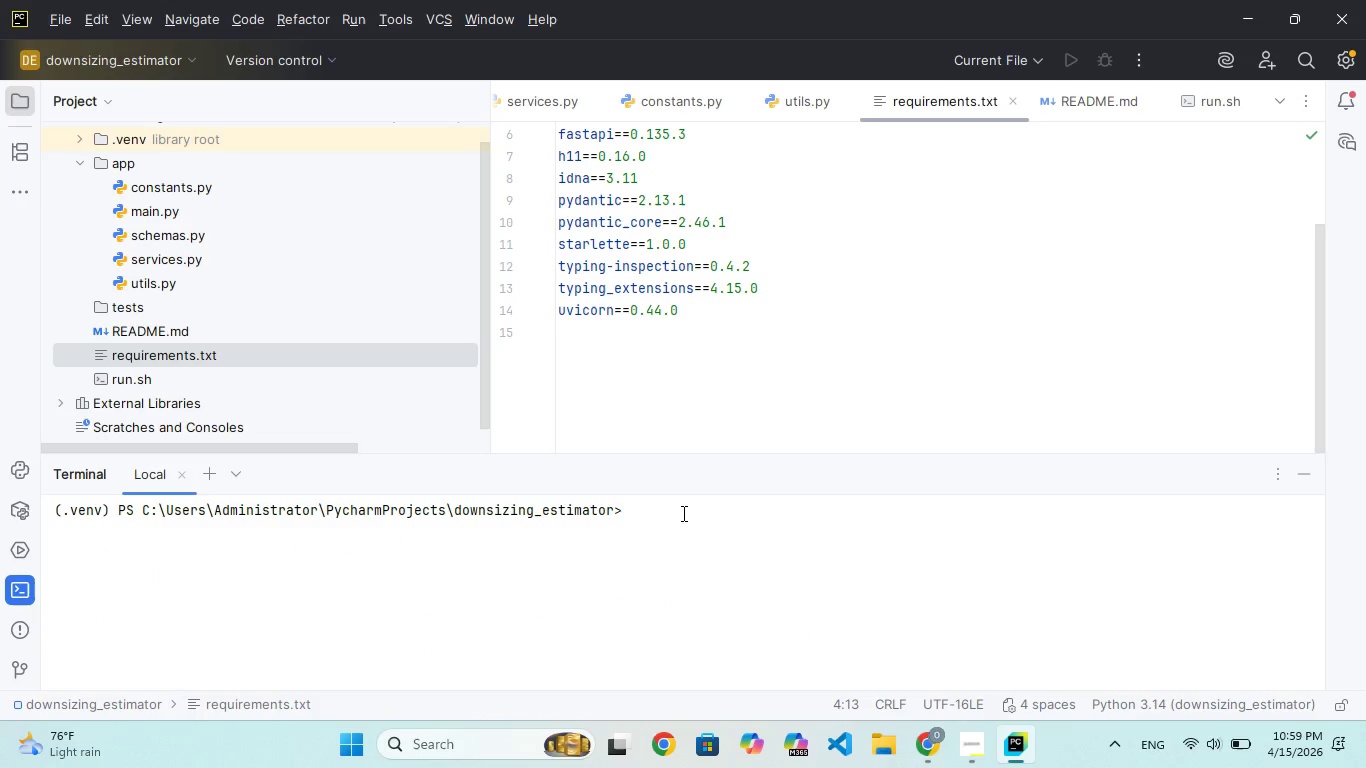 
type(cls)
 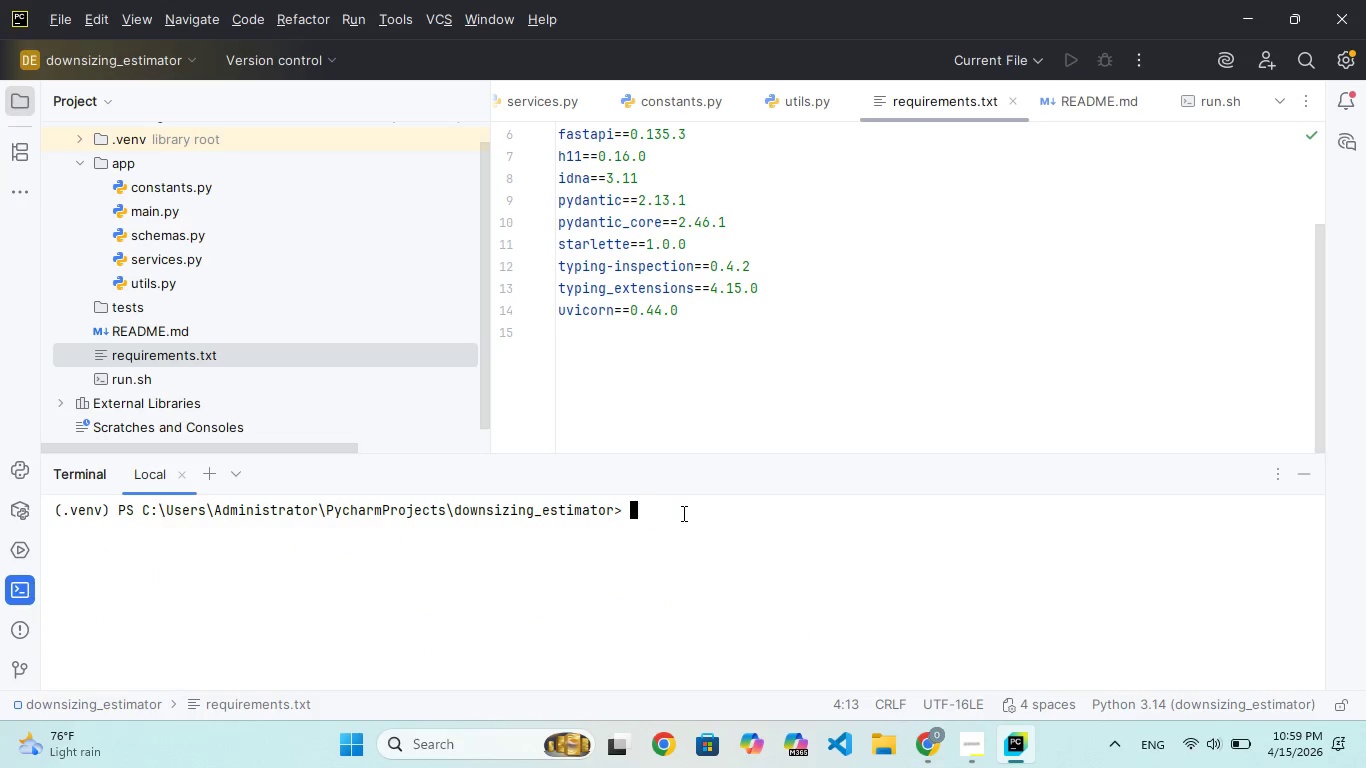 
key(Enter)
 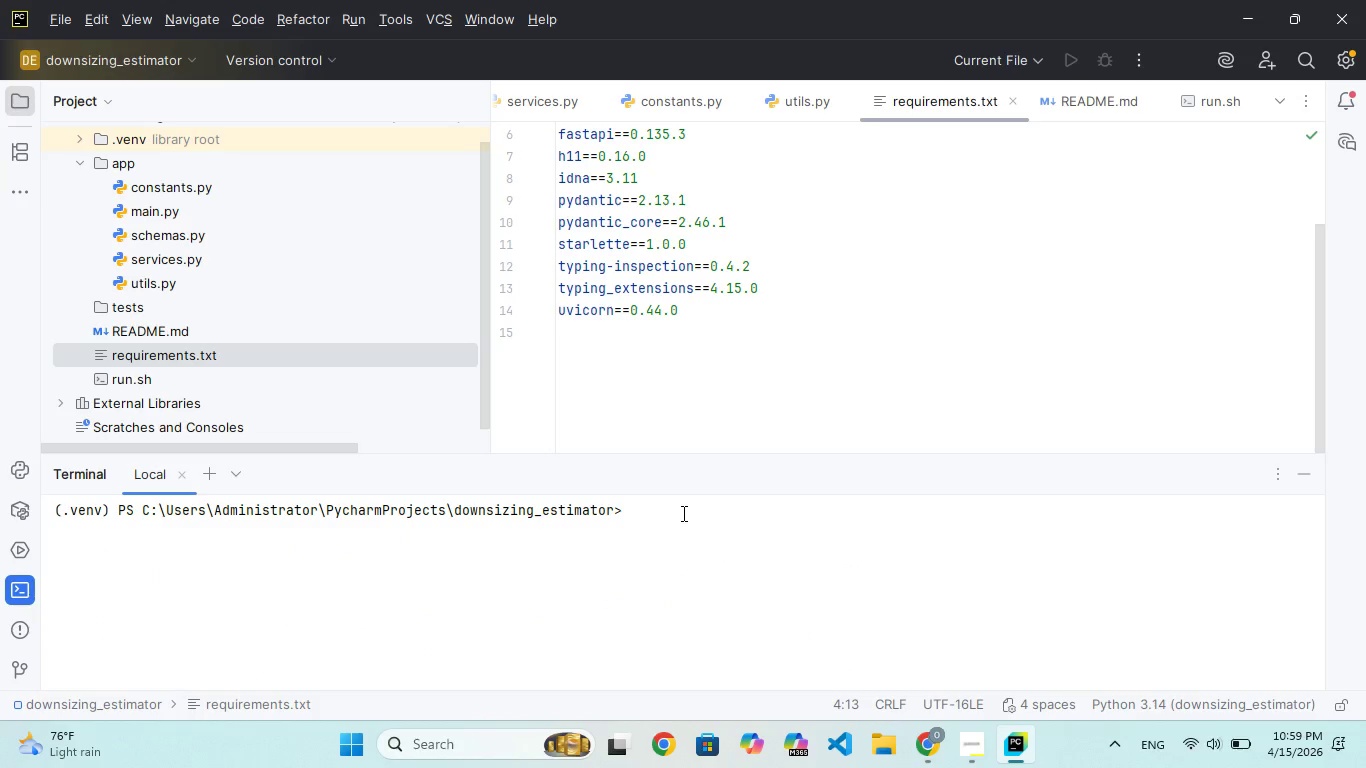 
type(cls)
 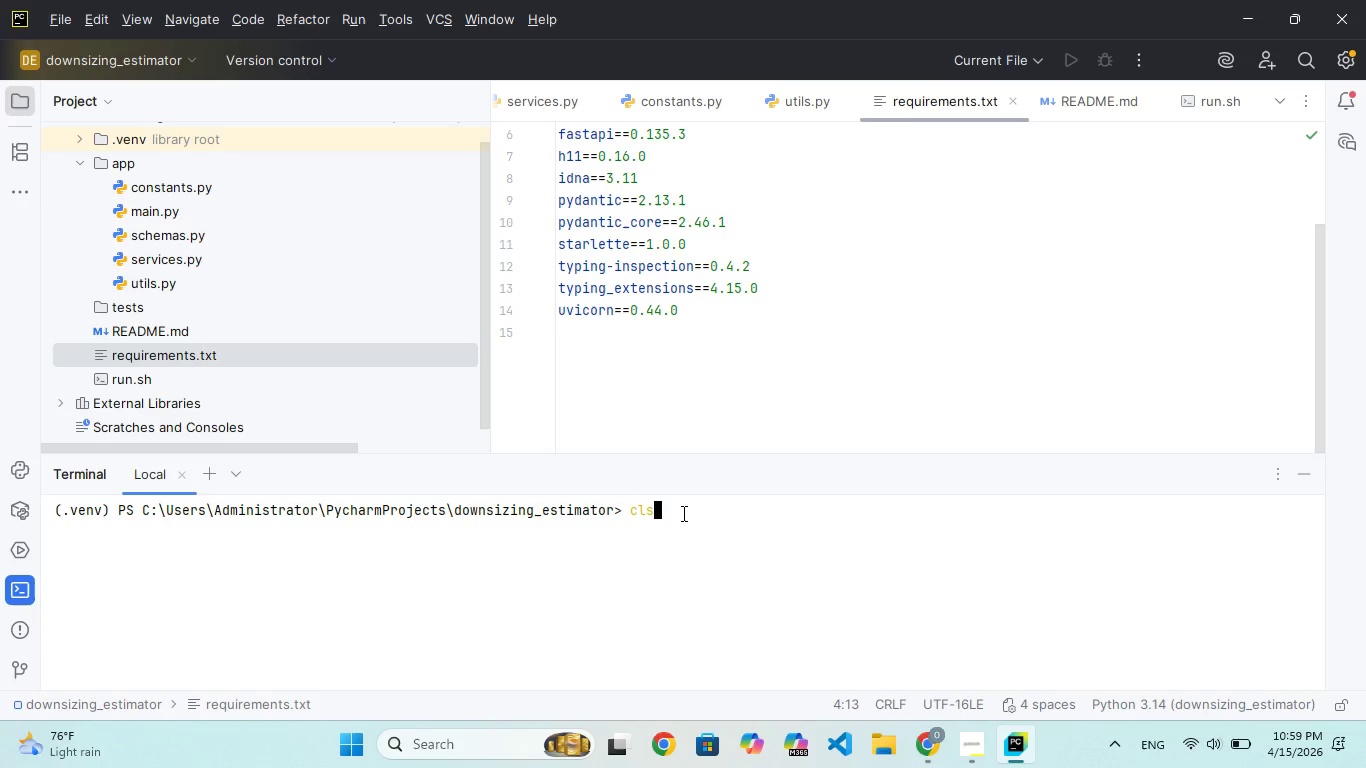 
wait(18.28)
 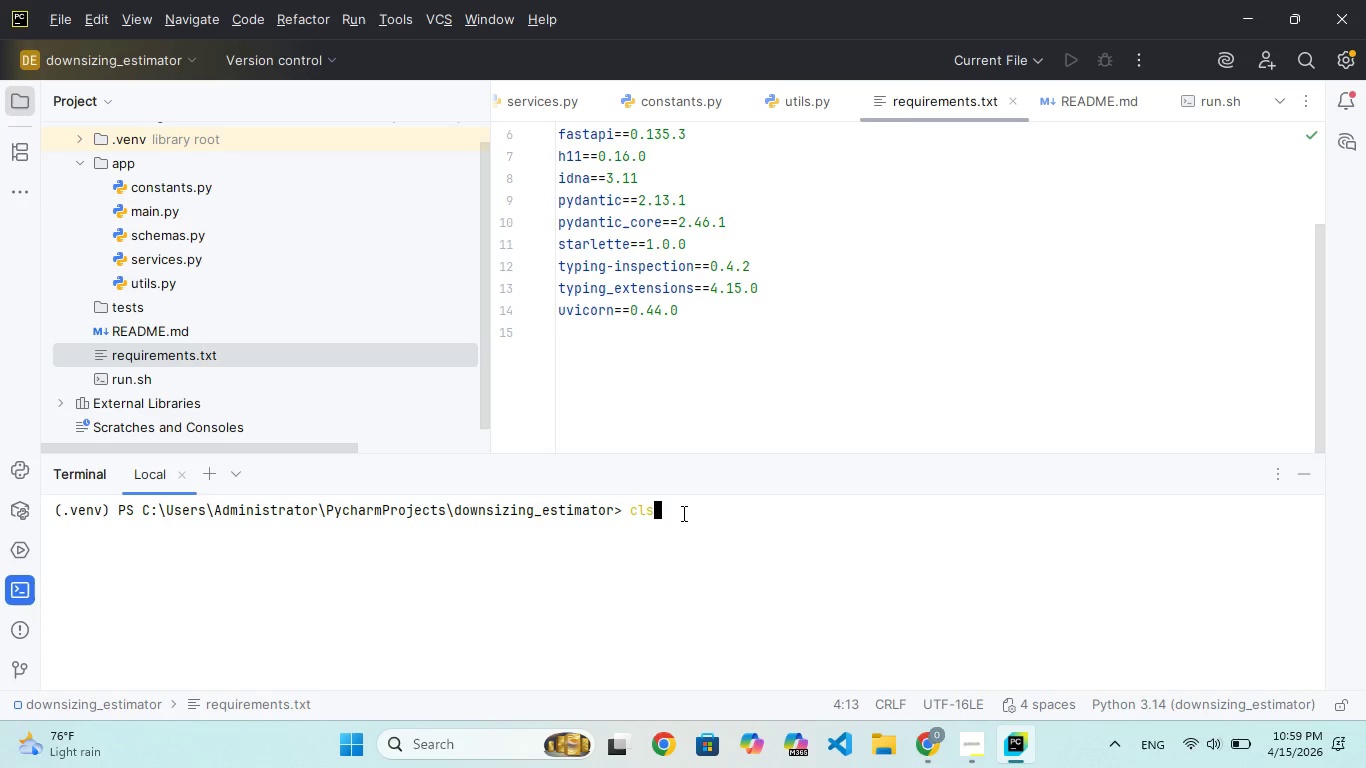 
key(Enter)
 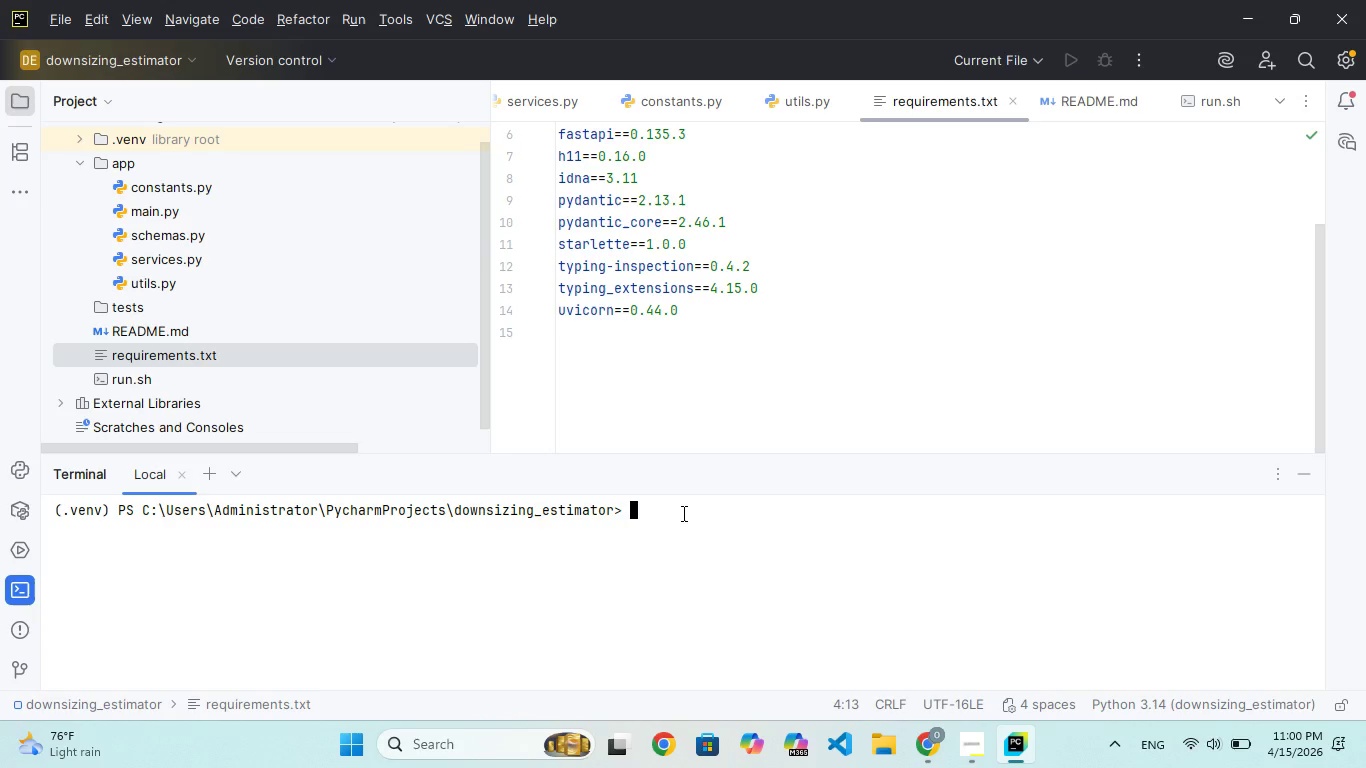 
wait(17.39)
 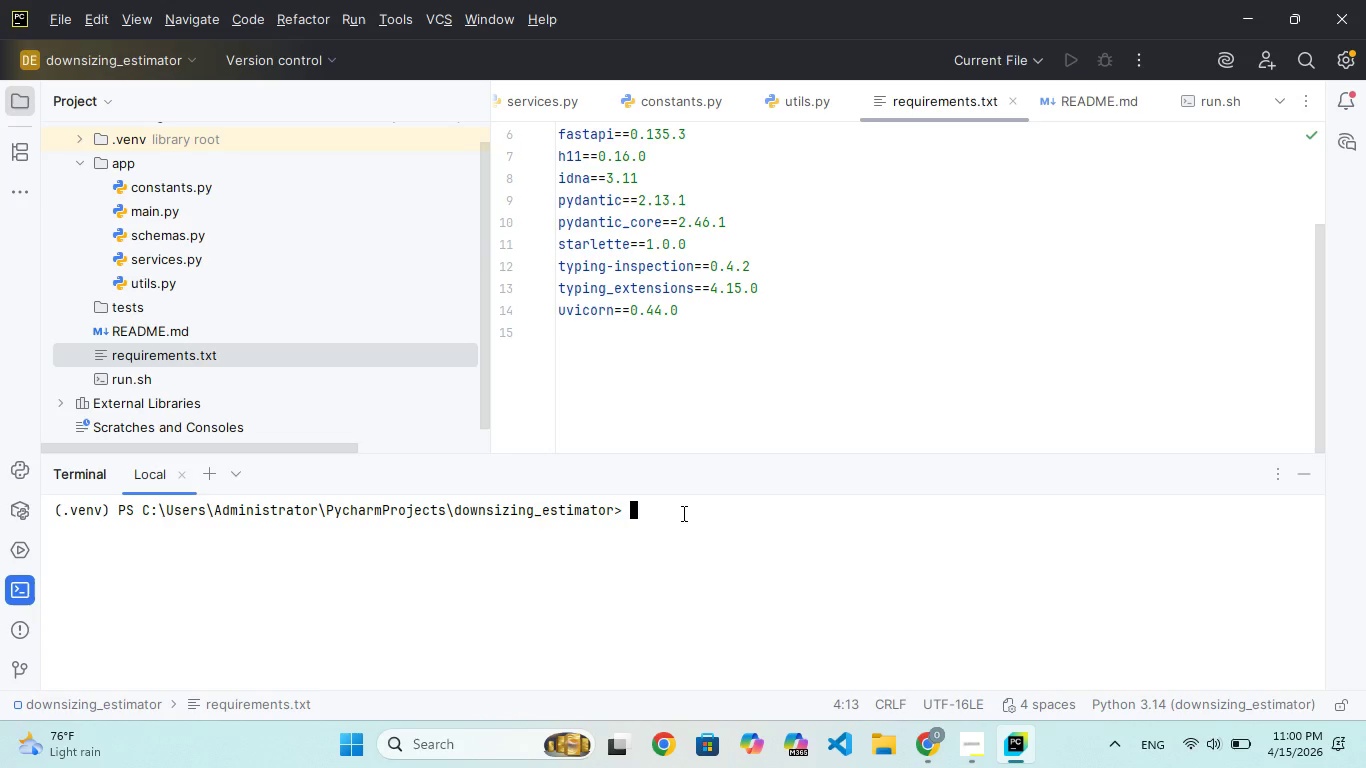 
type(cls)
 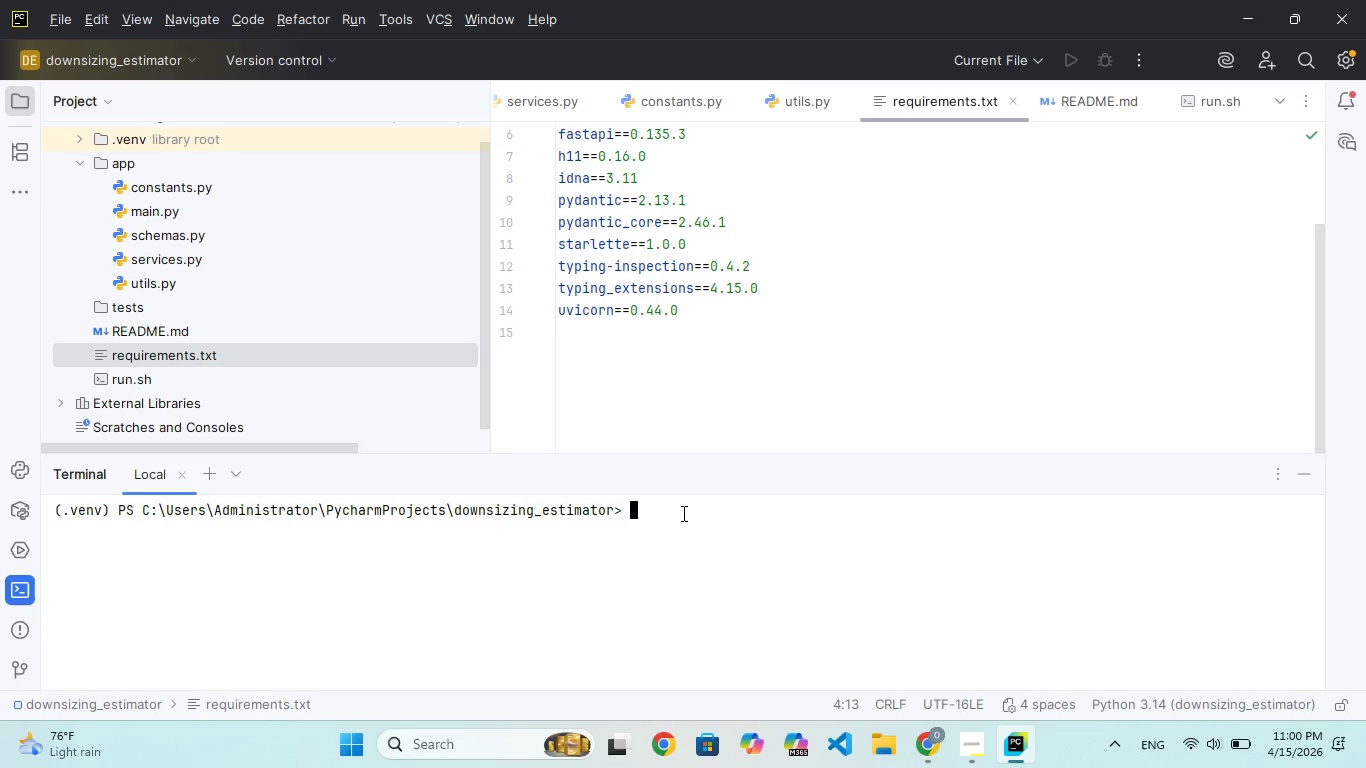 
key(Enter)
 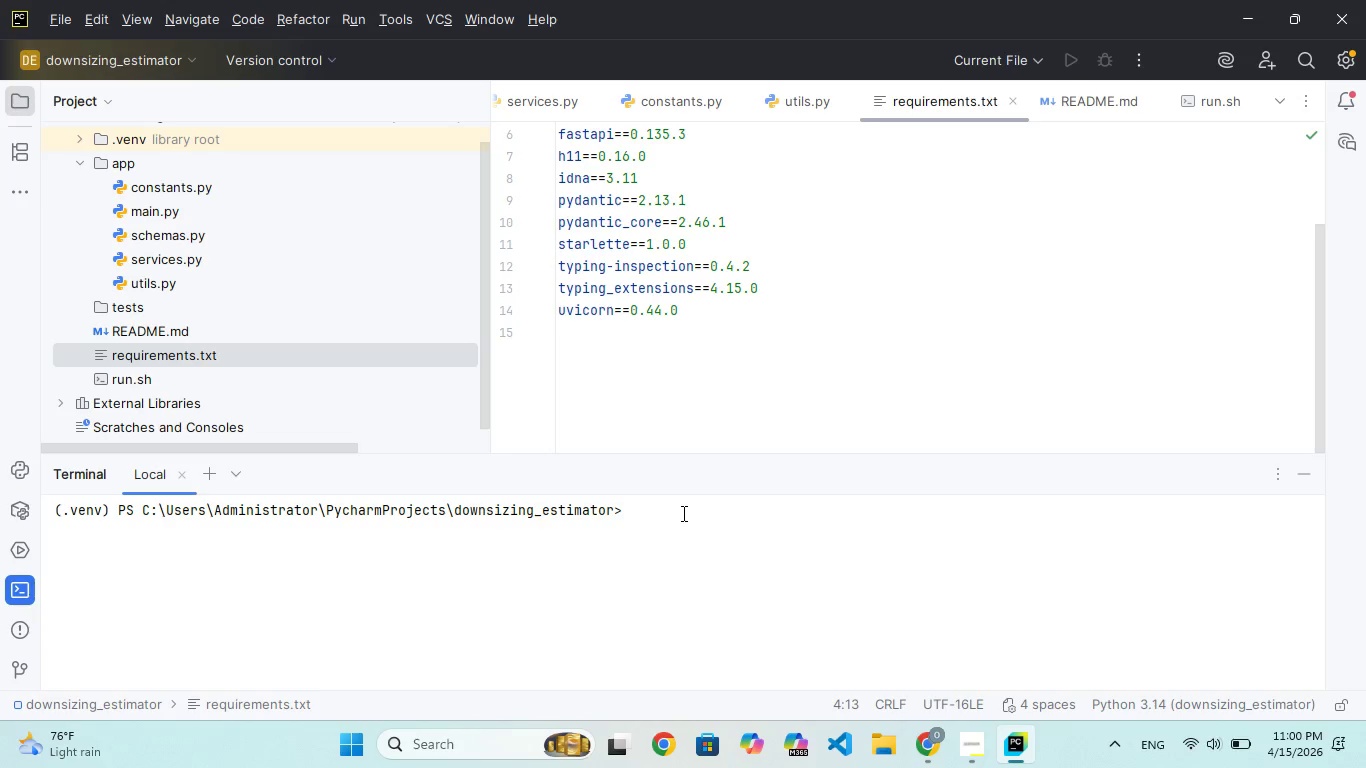 
hold_key(key=C, duration=0.36)
 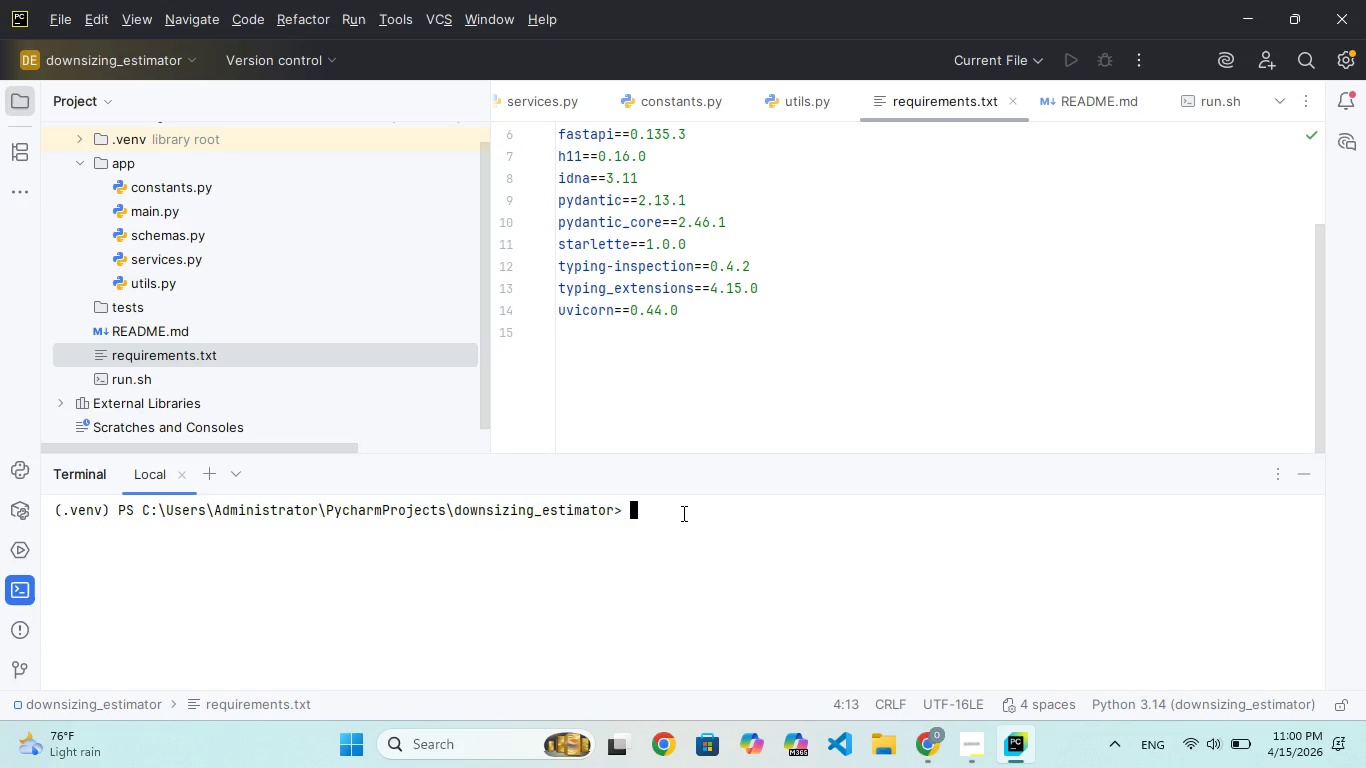 
key(L)
 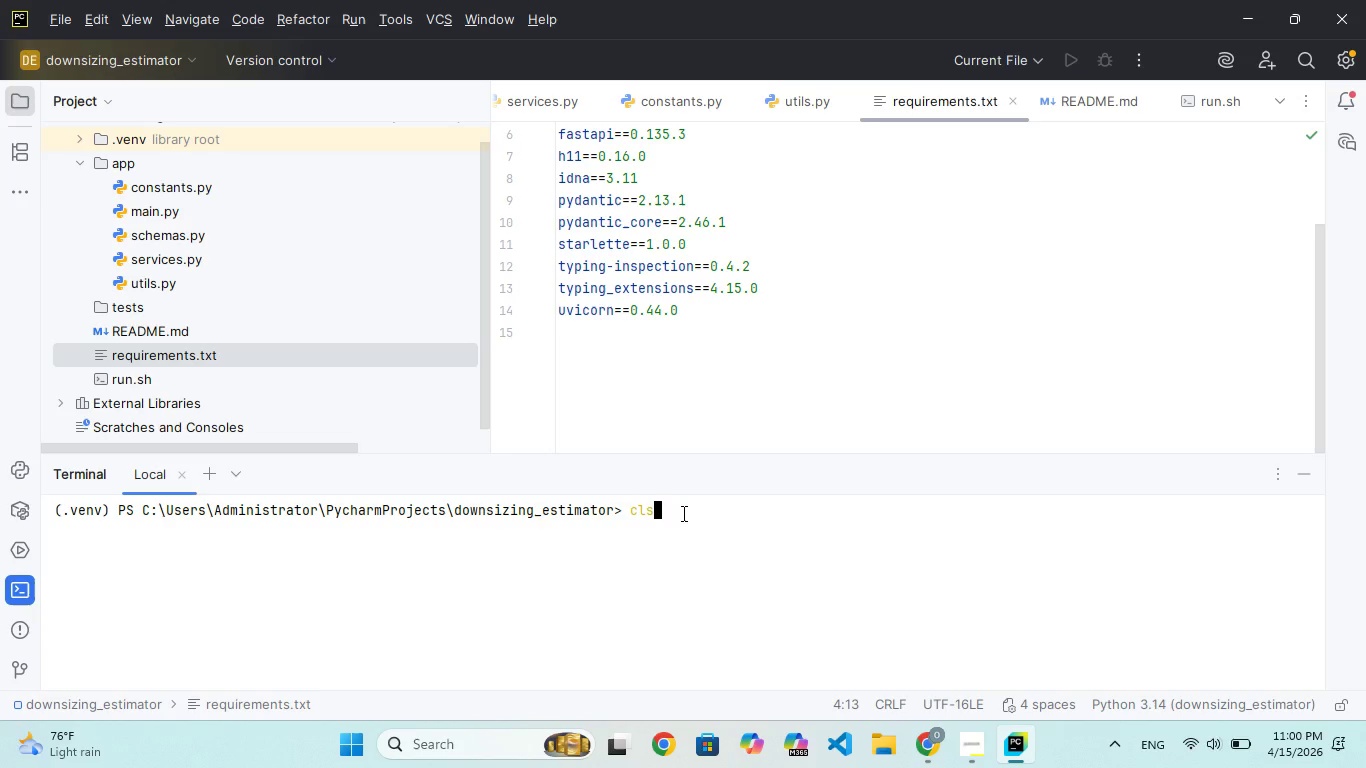 
hold_key(key=S, duration=0.31)
 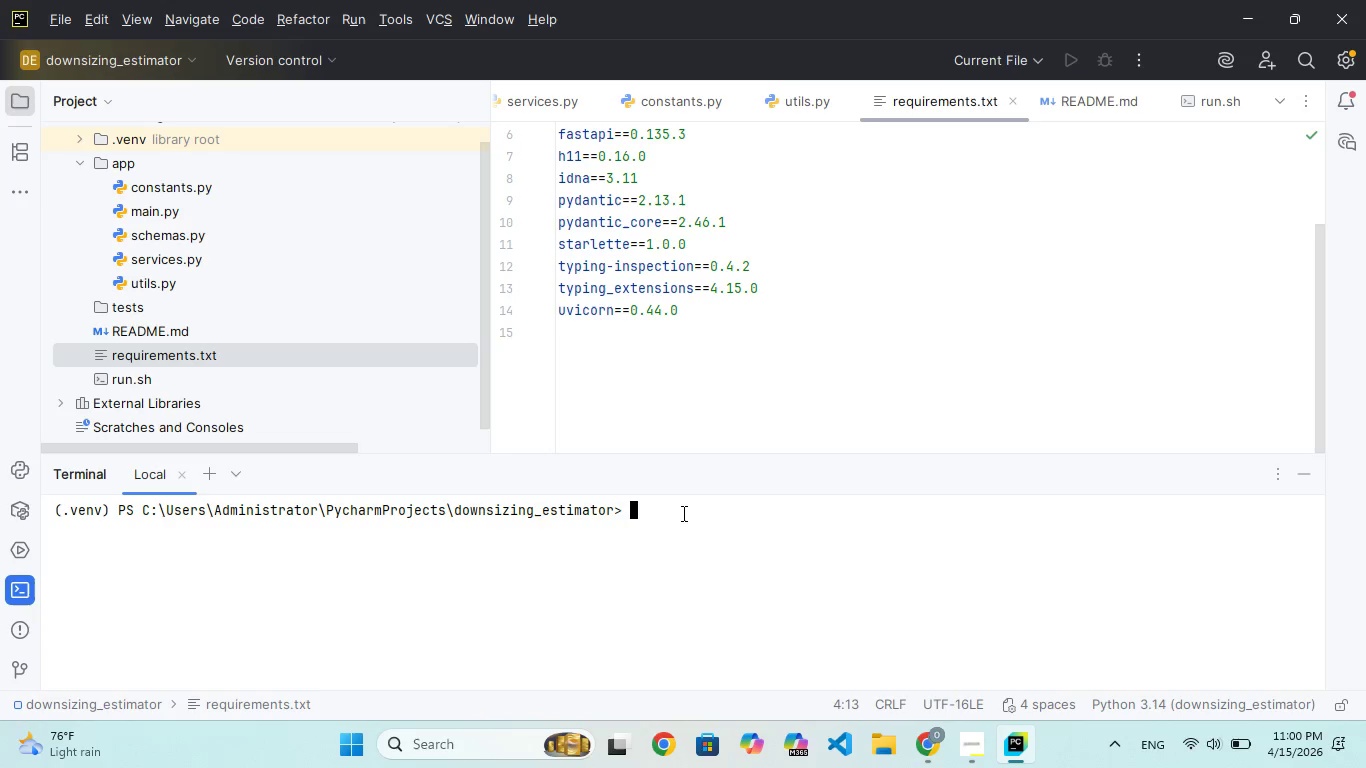 
key(Enter)
 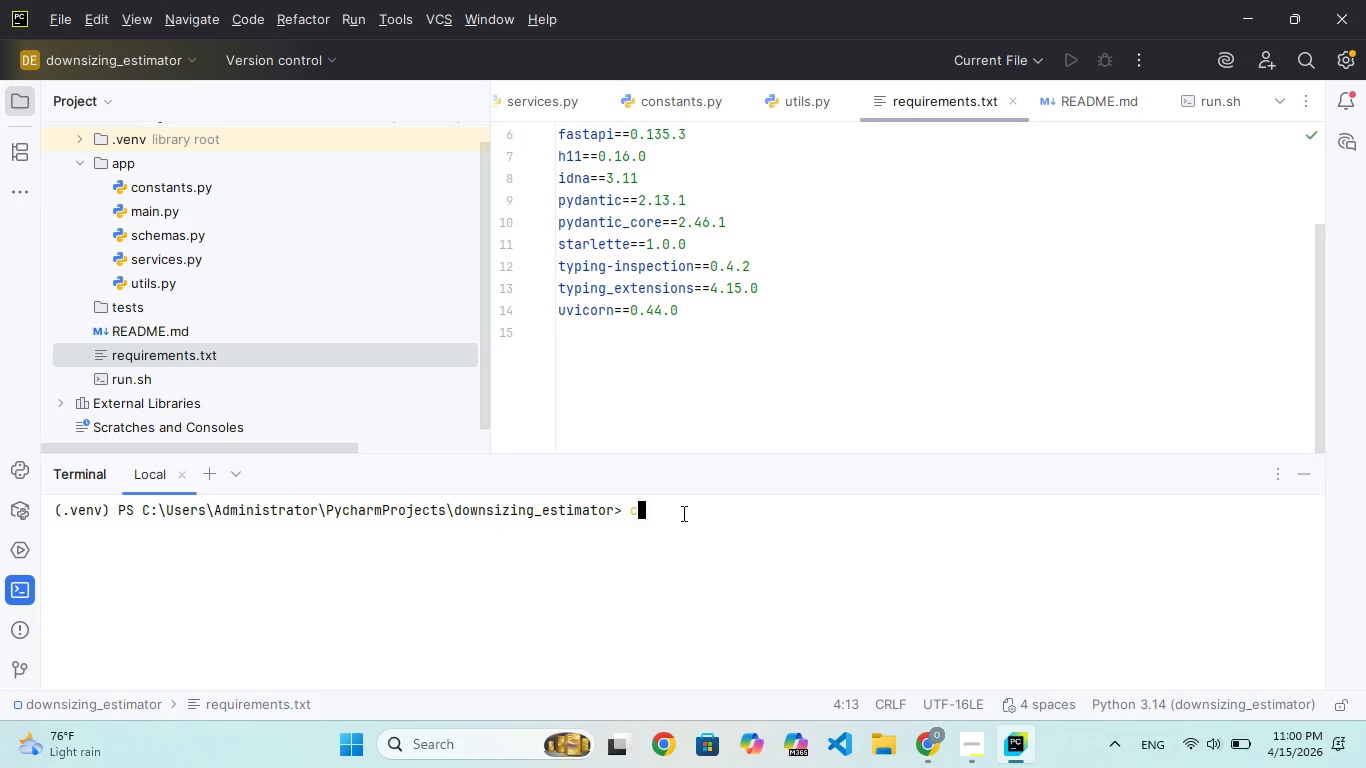 
hold_key(key=C, duration=0.36)
 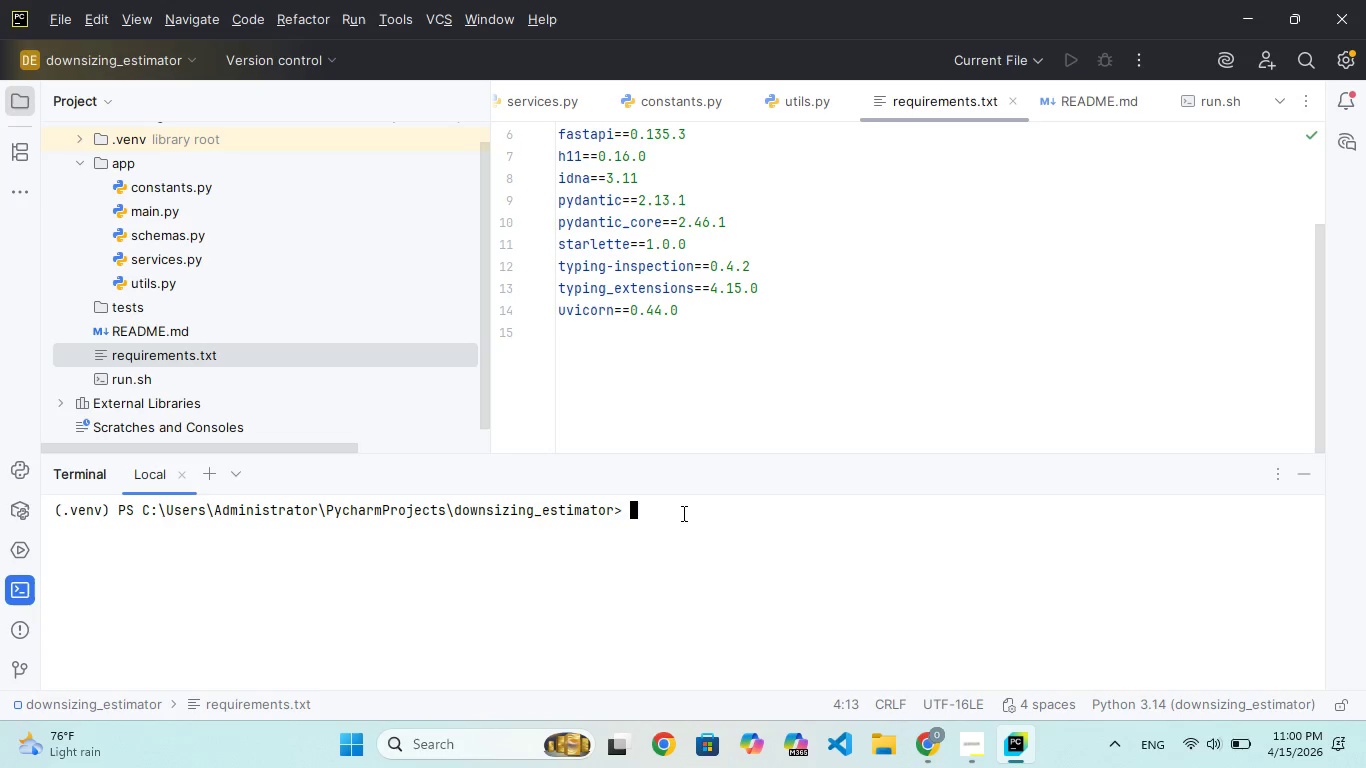 
type(ls)
 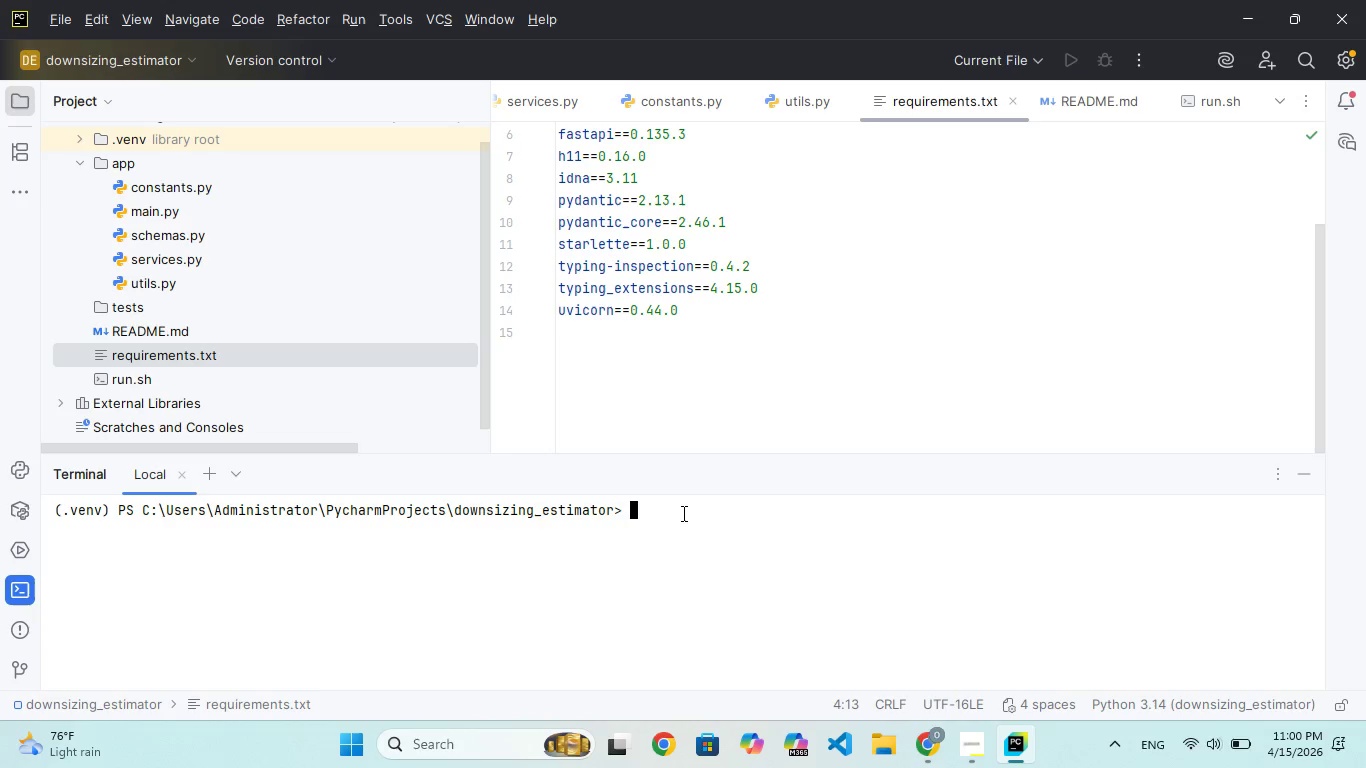 
key(Enter)
 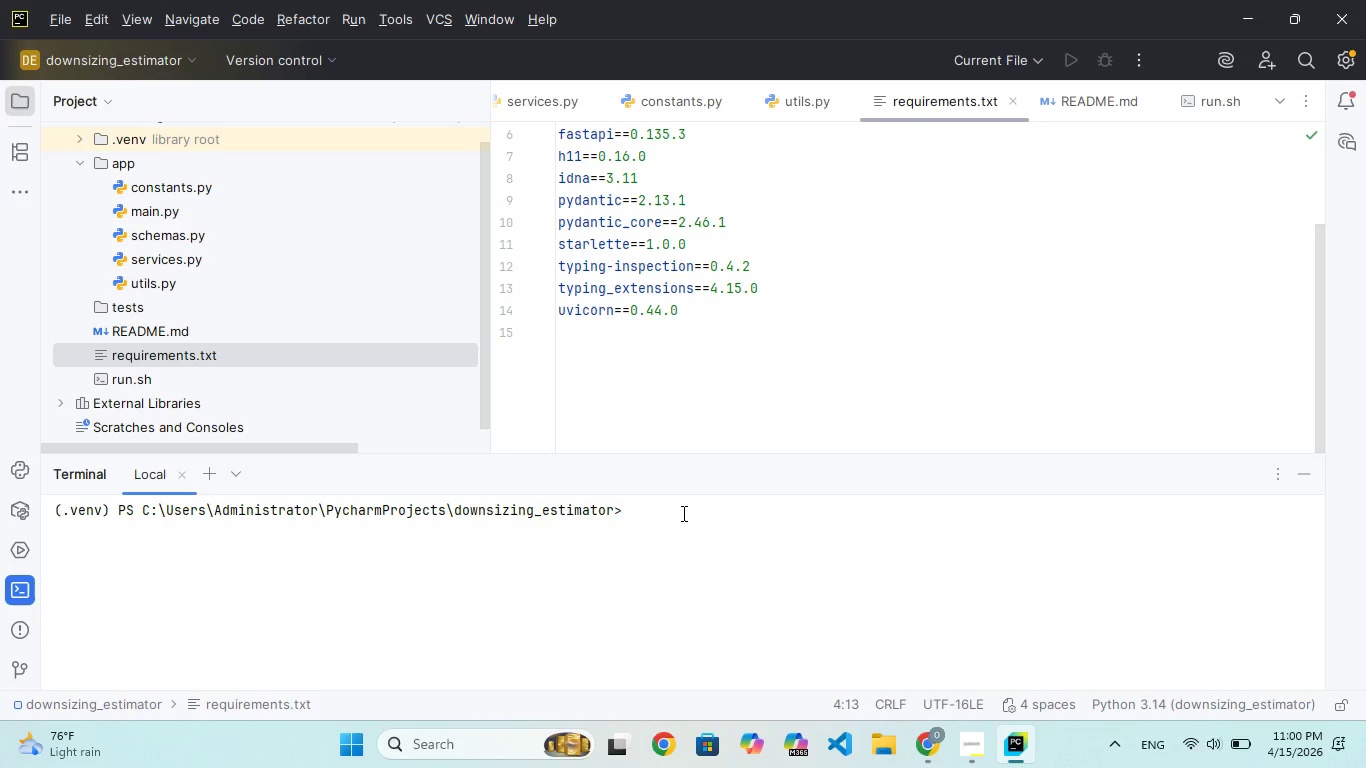 
hold_key(key=C, duration=0.33)
 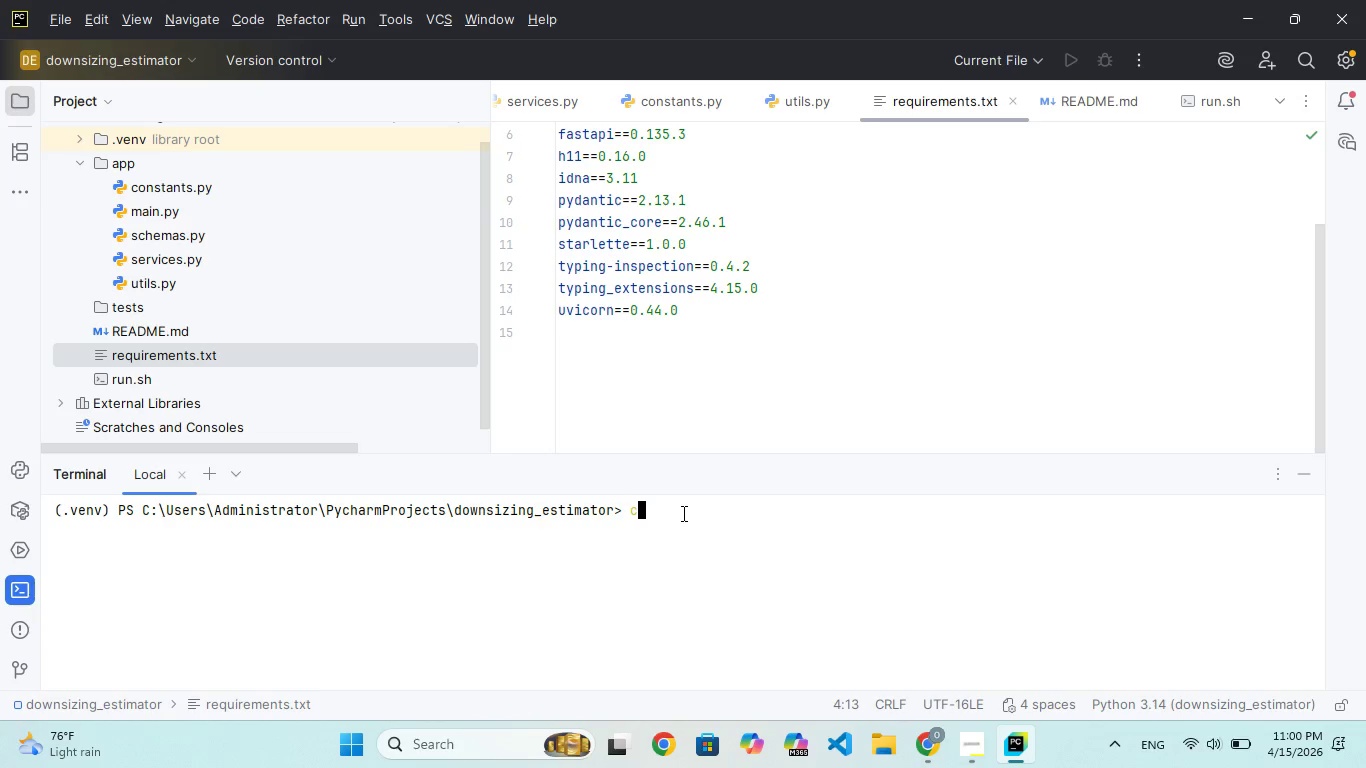 
type(ls)
 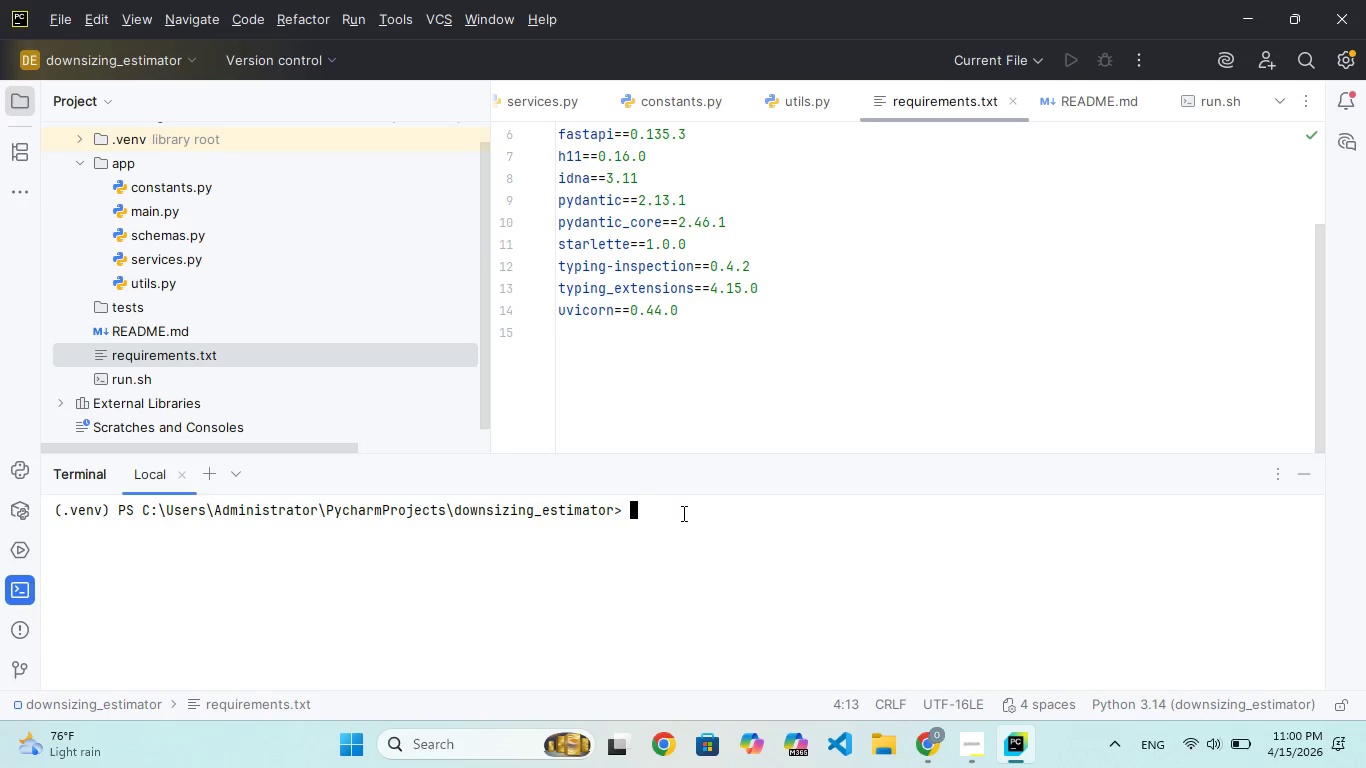 
key(Enter)
 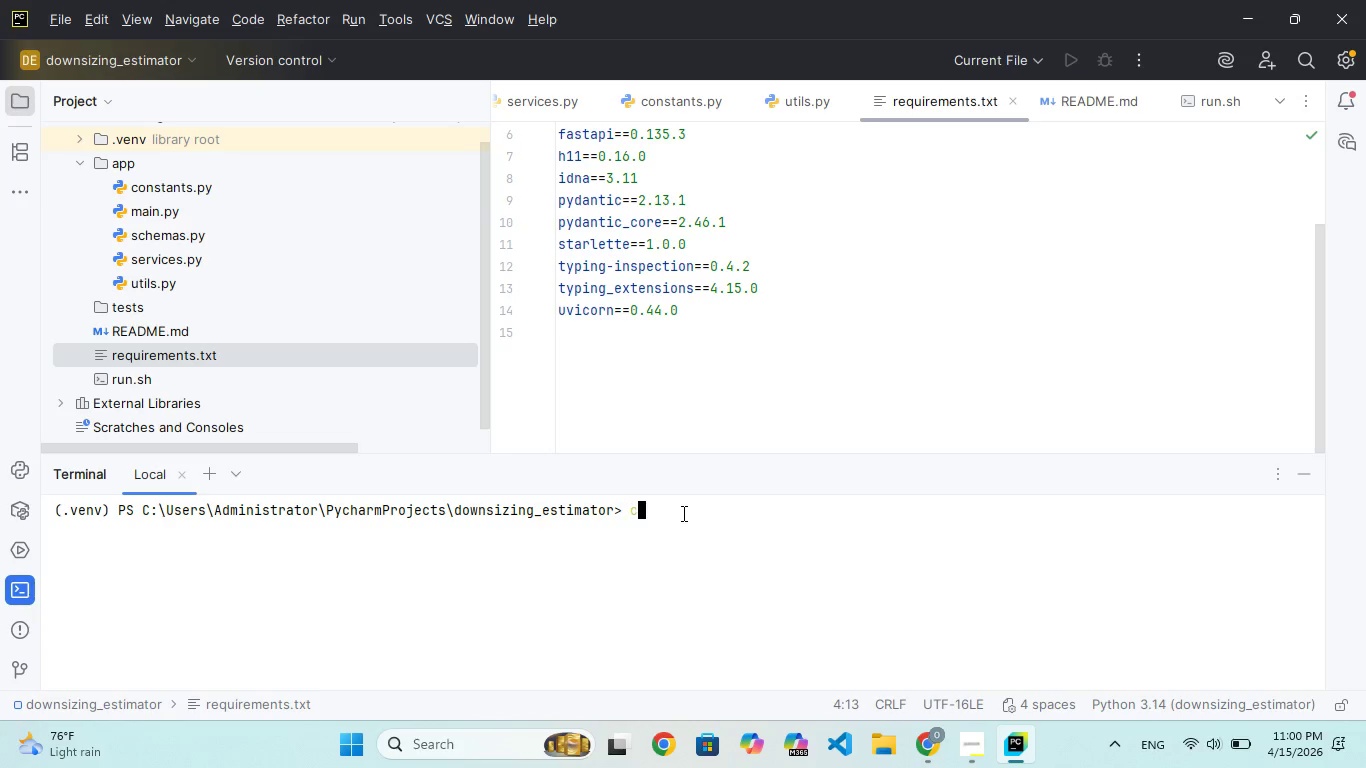 
type(cl)
 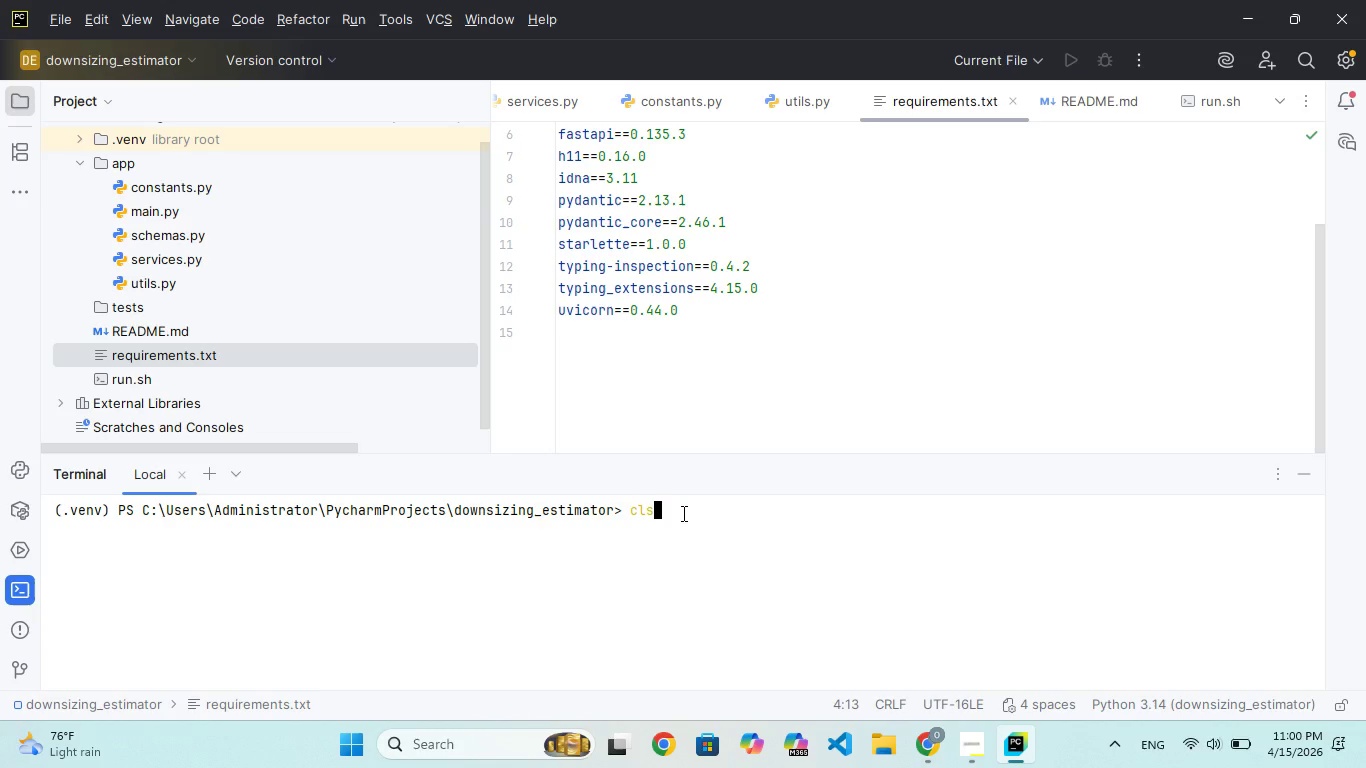 
hold_key(key=S, duration=0.31)
 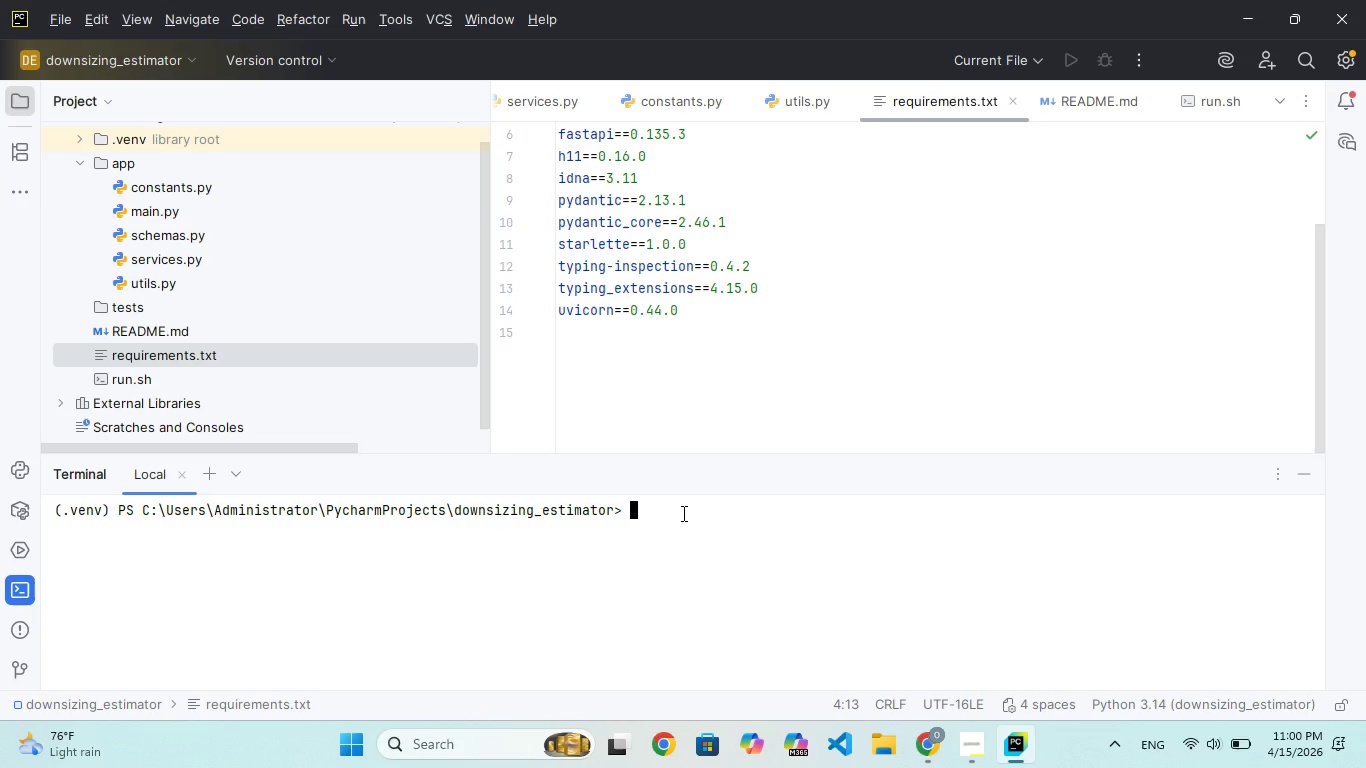 
key(Enter)
 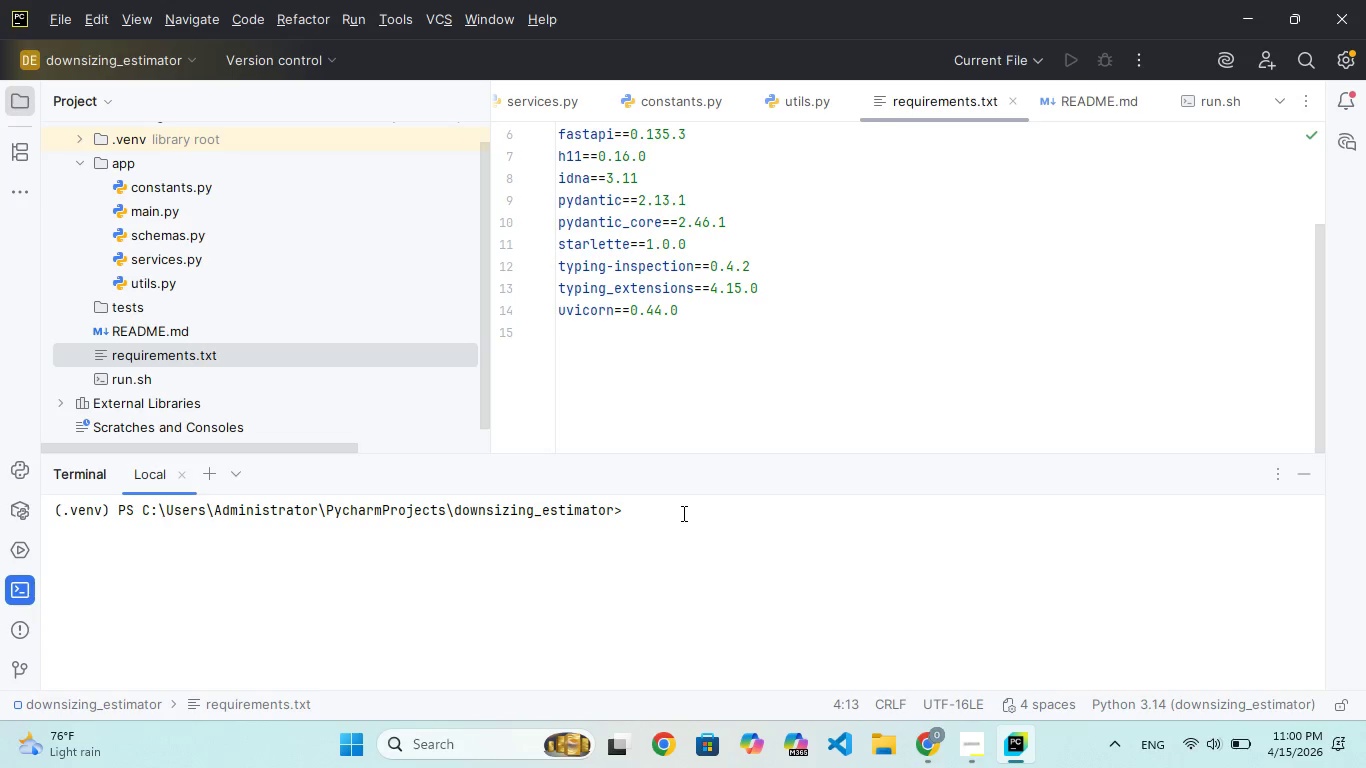 
wait(40.83)
 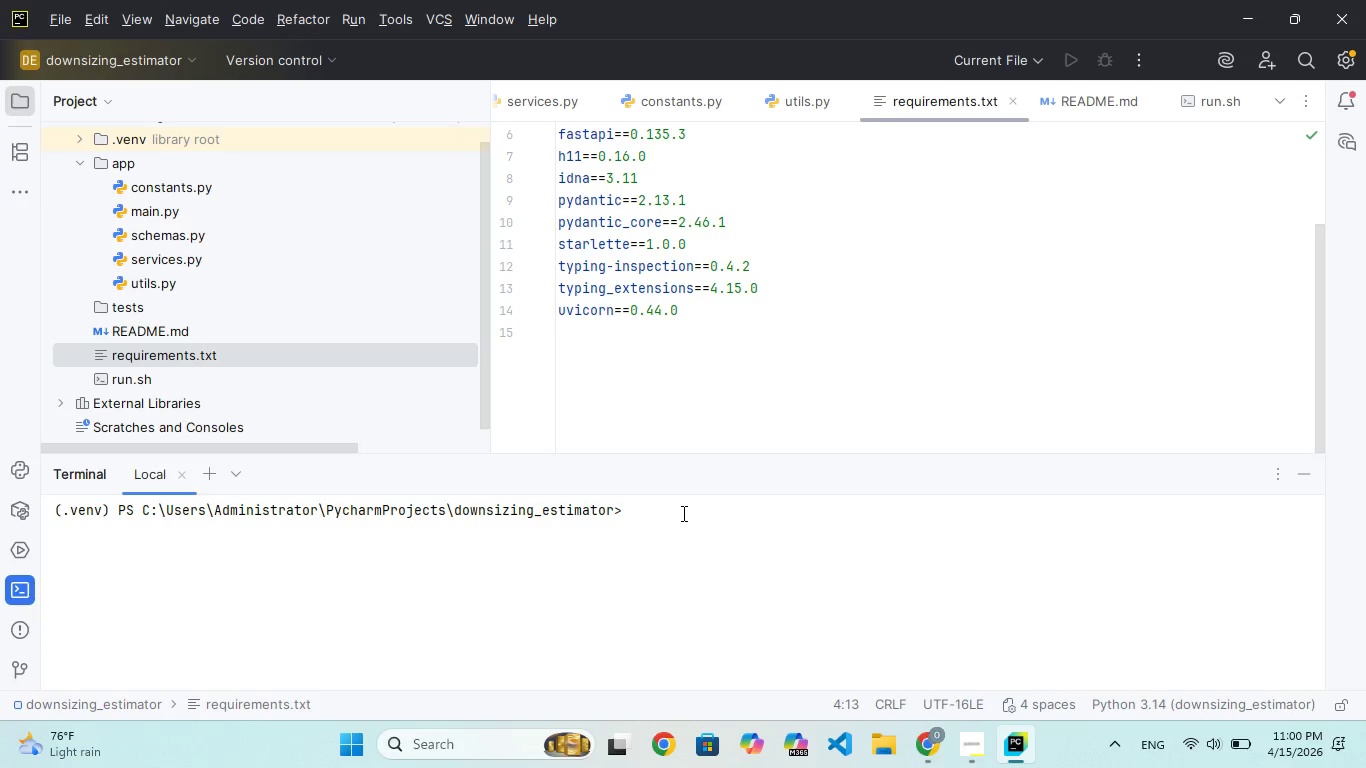 
scroll: coordinate [1077, 232], scroll_direction: up, amount: 93.0
 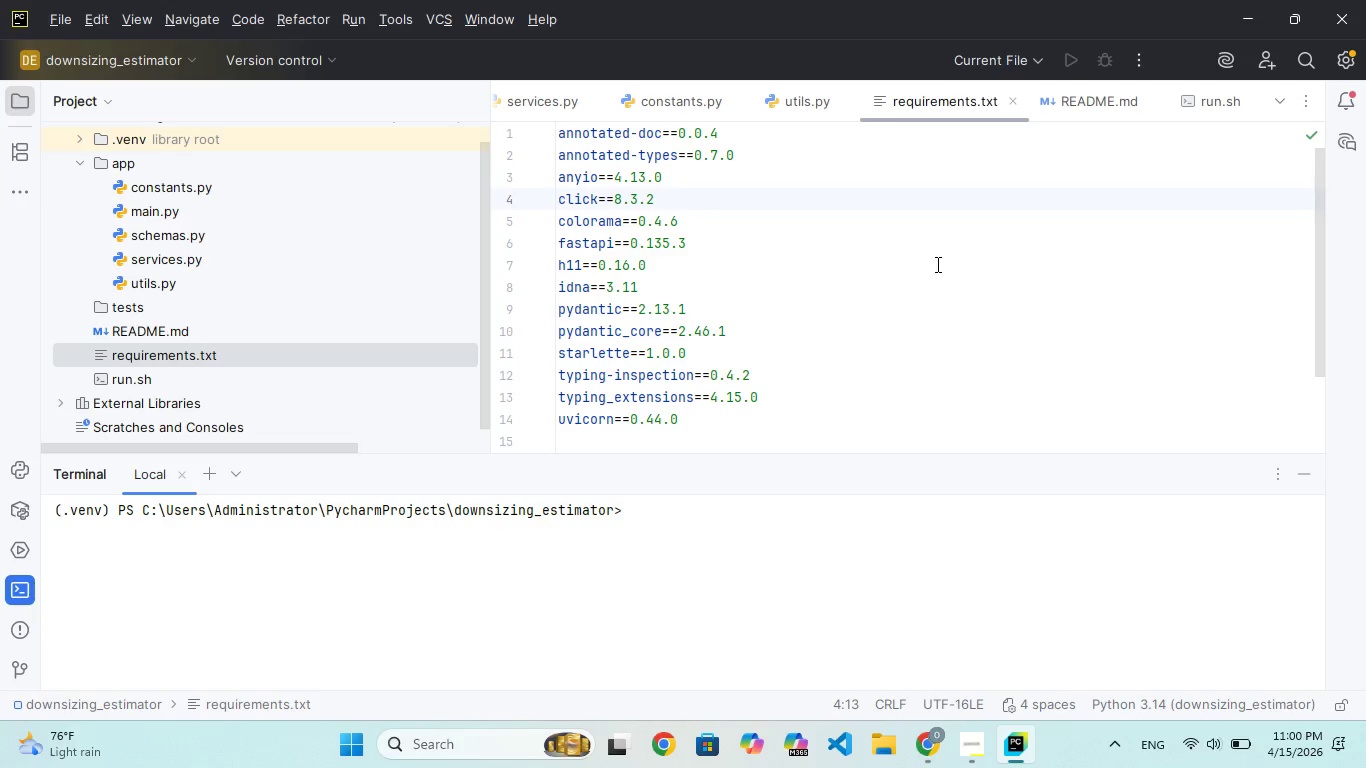 
left_click([729, 151])
 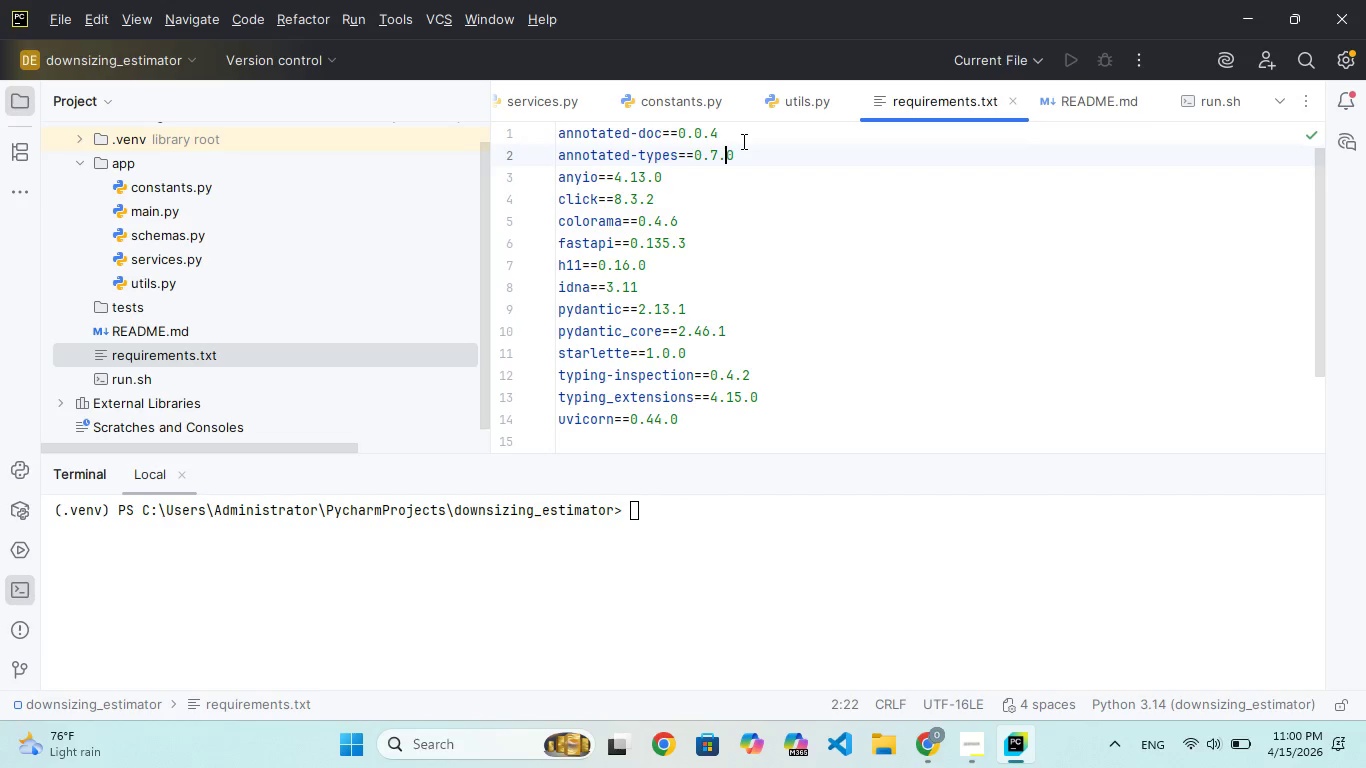 
scroll: coordinate [752, 206], scroll_direction: up, amount: 50.0
 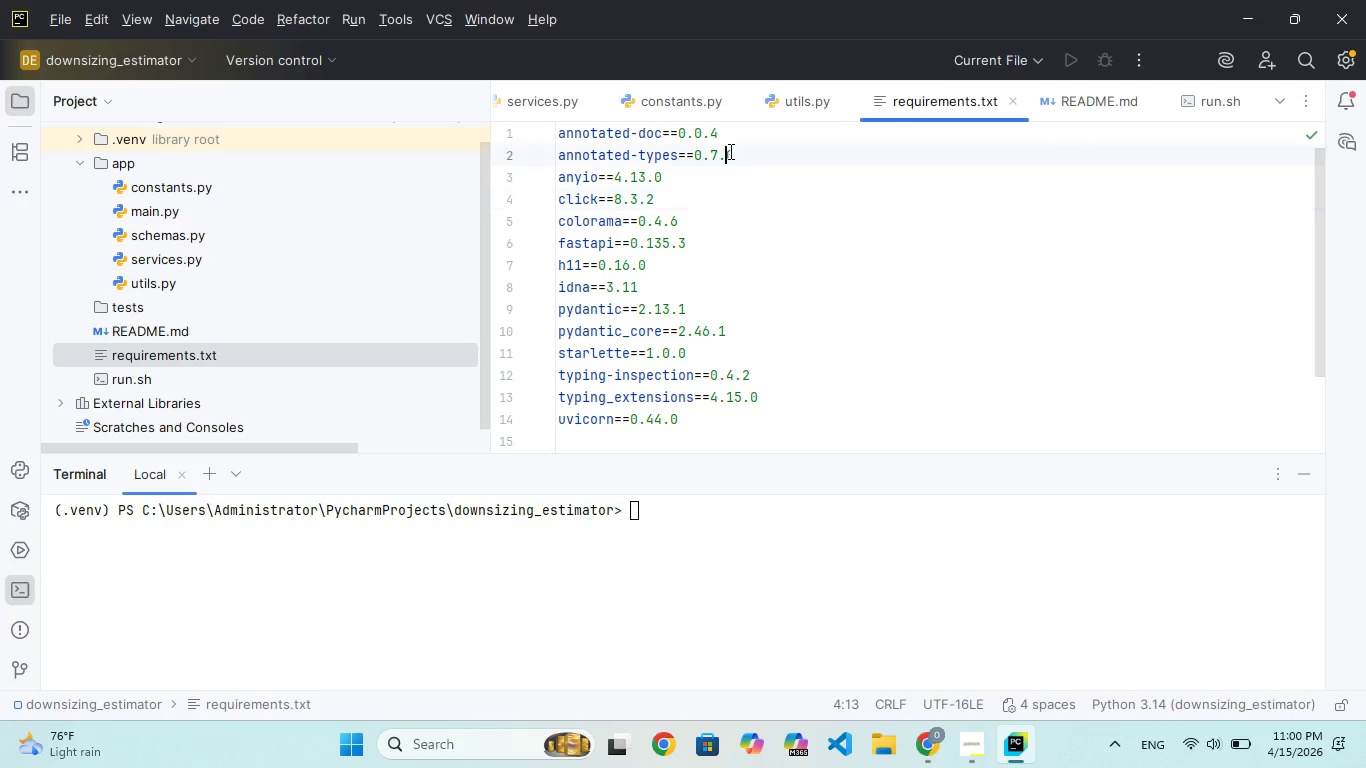 
left_click([742, 141])
 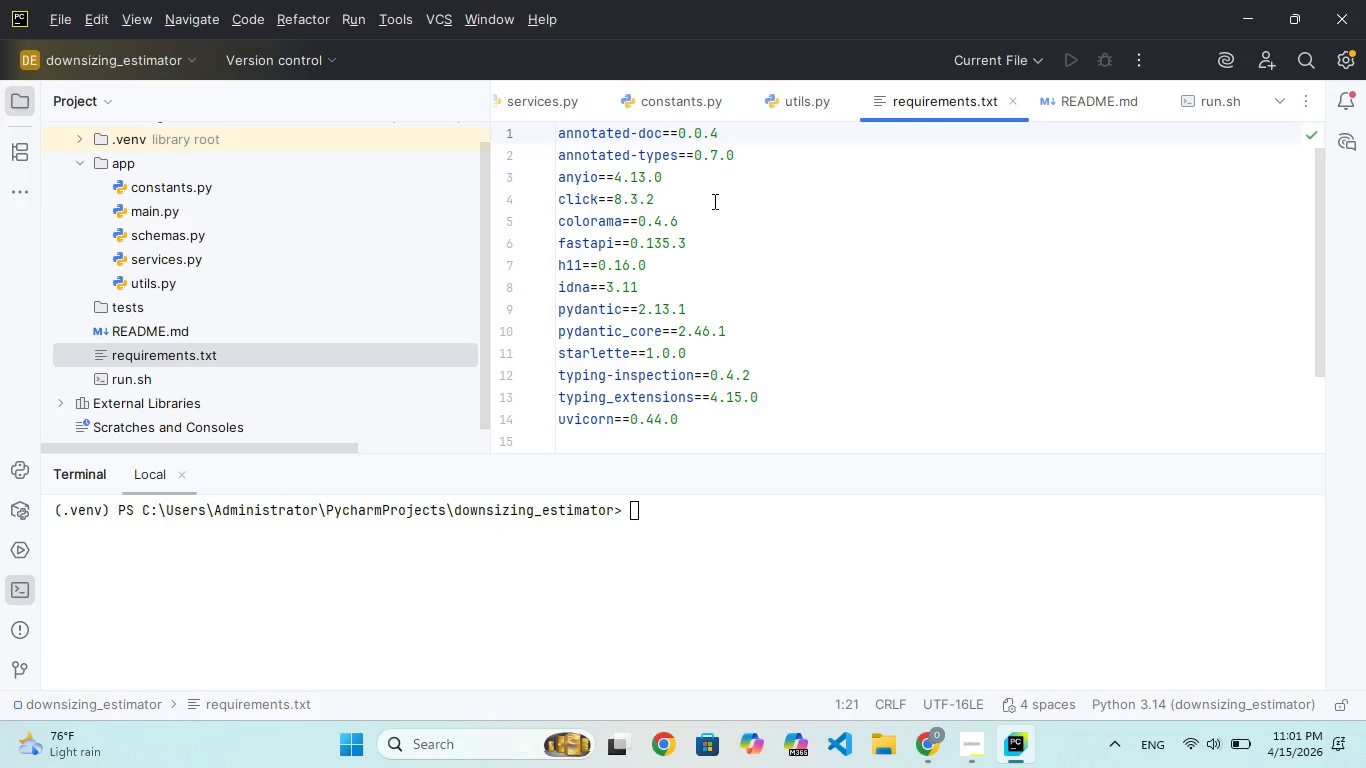 
wait(6.97)
 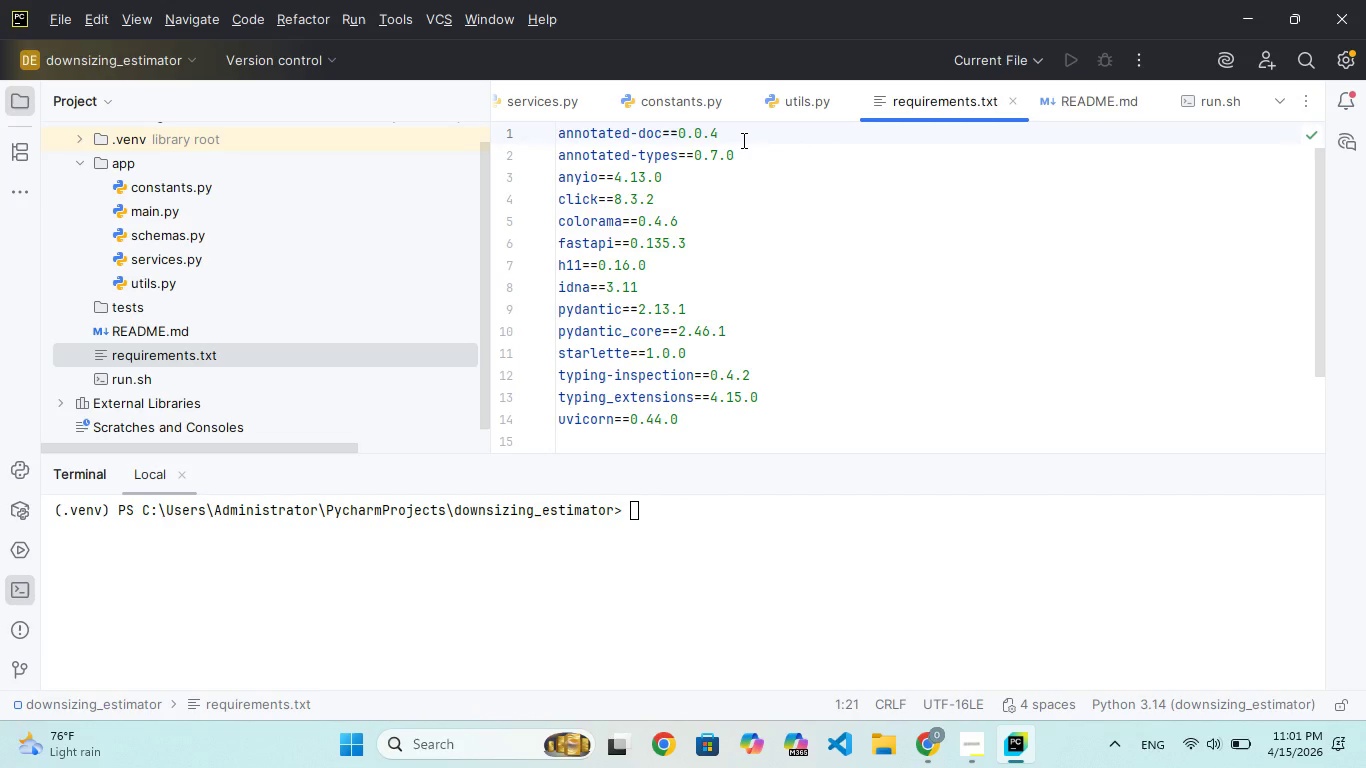 
left_click([793, 147])
 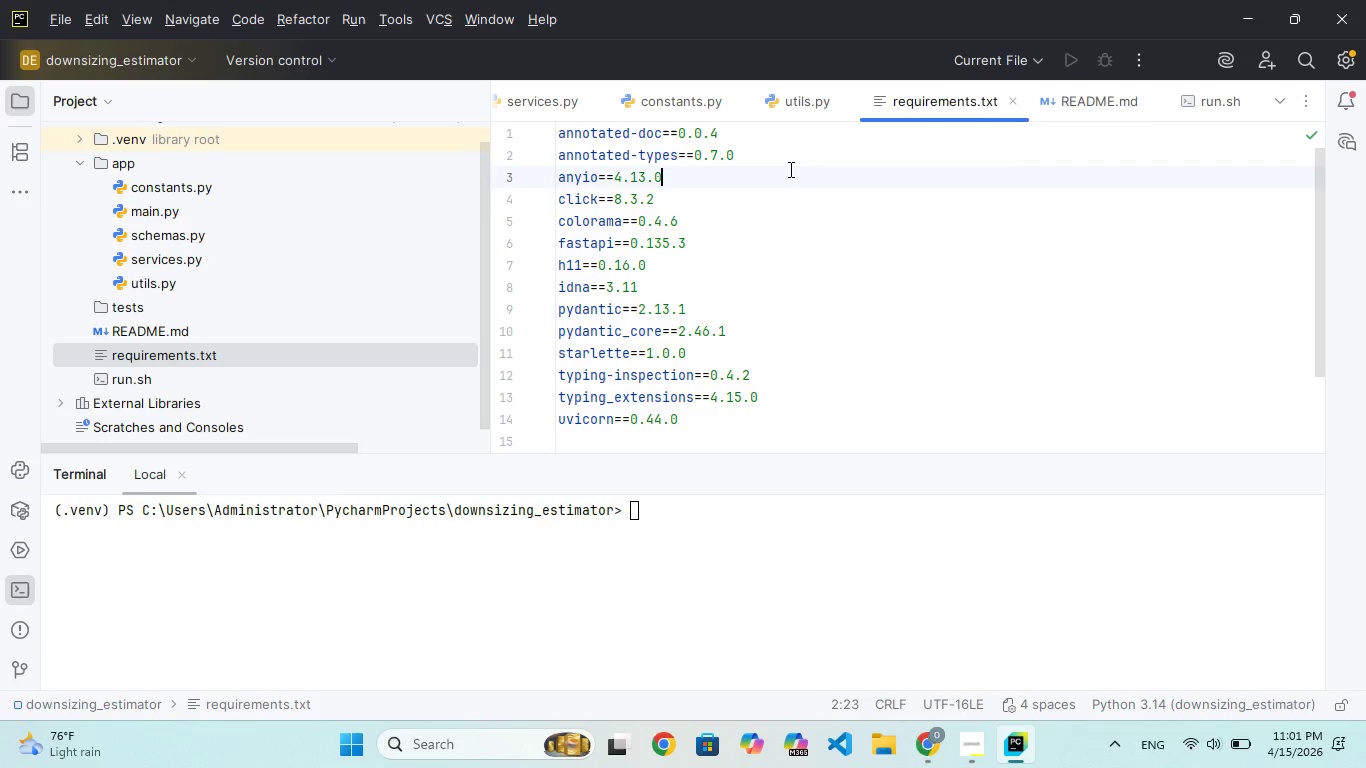 
left_click([789, 169])
 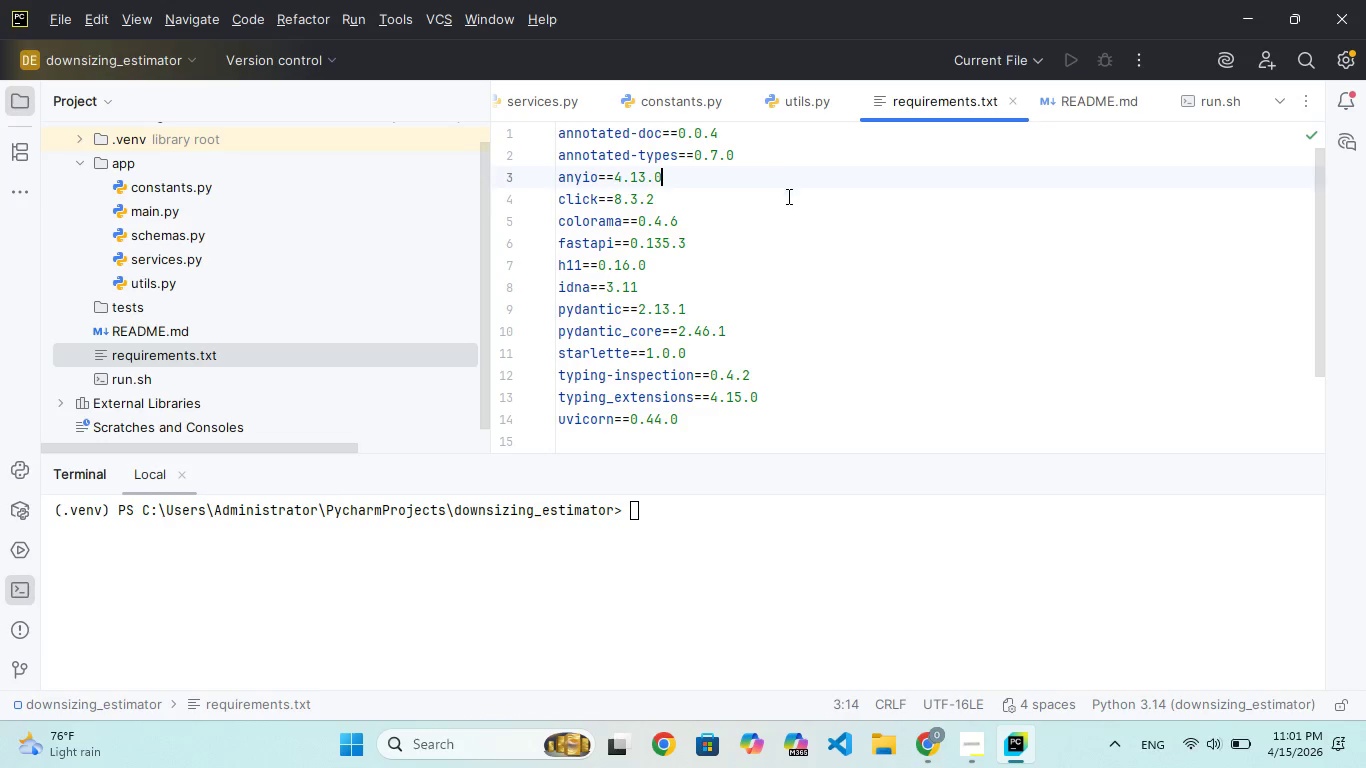 
double_click([786, 197])
 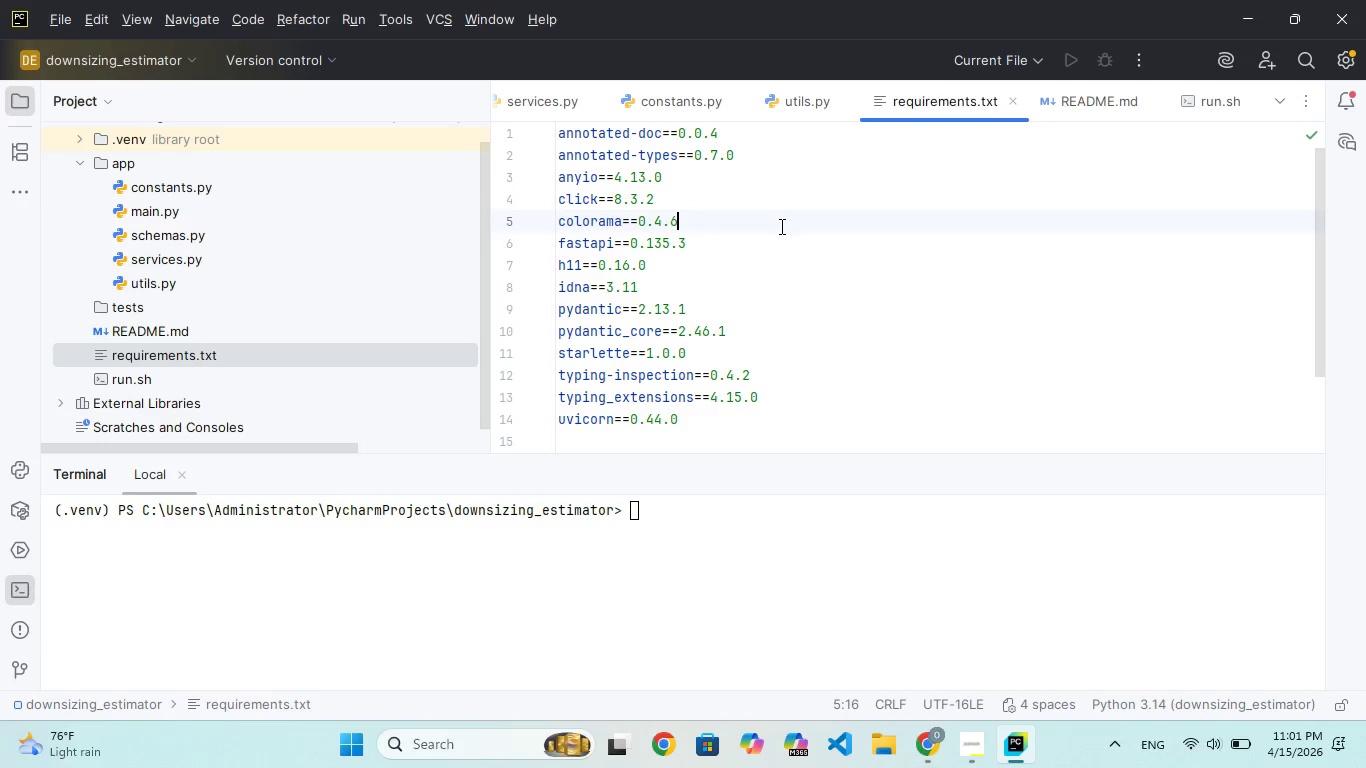 
left_click([777, 240])
 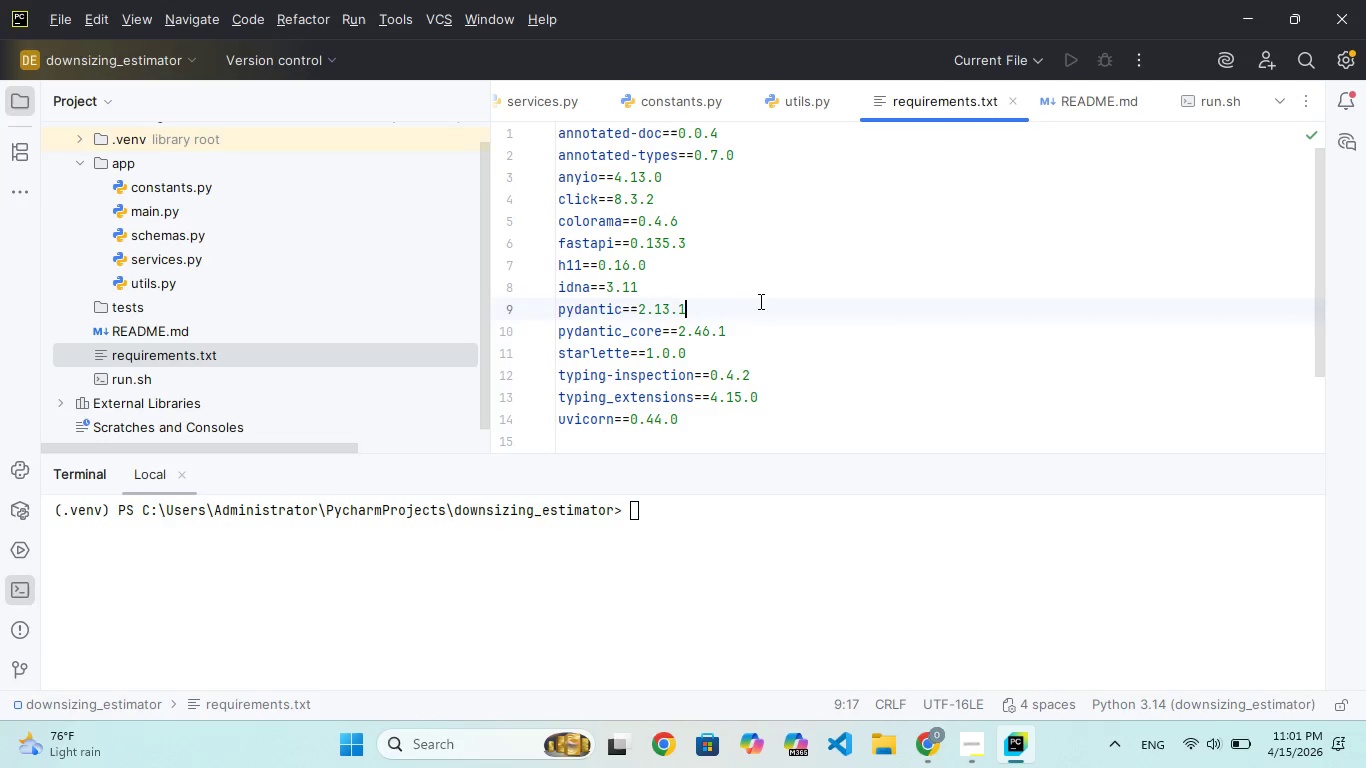 
left_click_drag(start_coordinate=[756, 315], to_coordinate=[755, 321])
 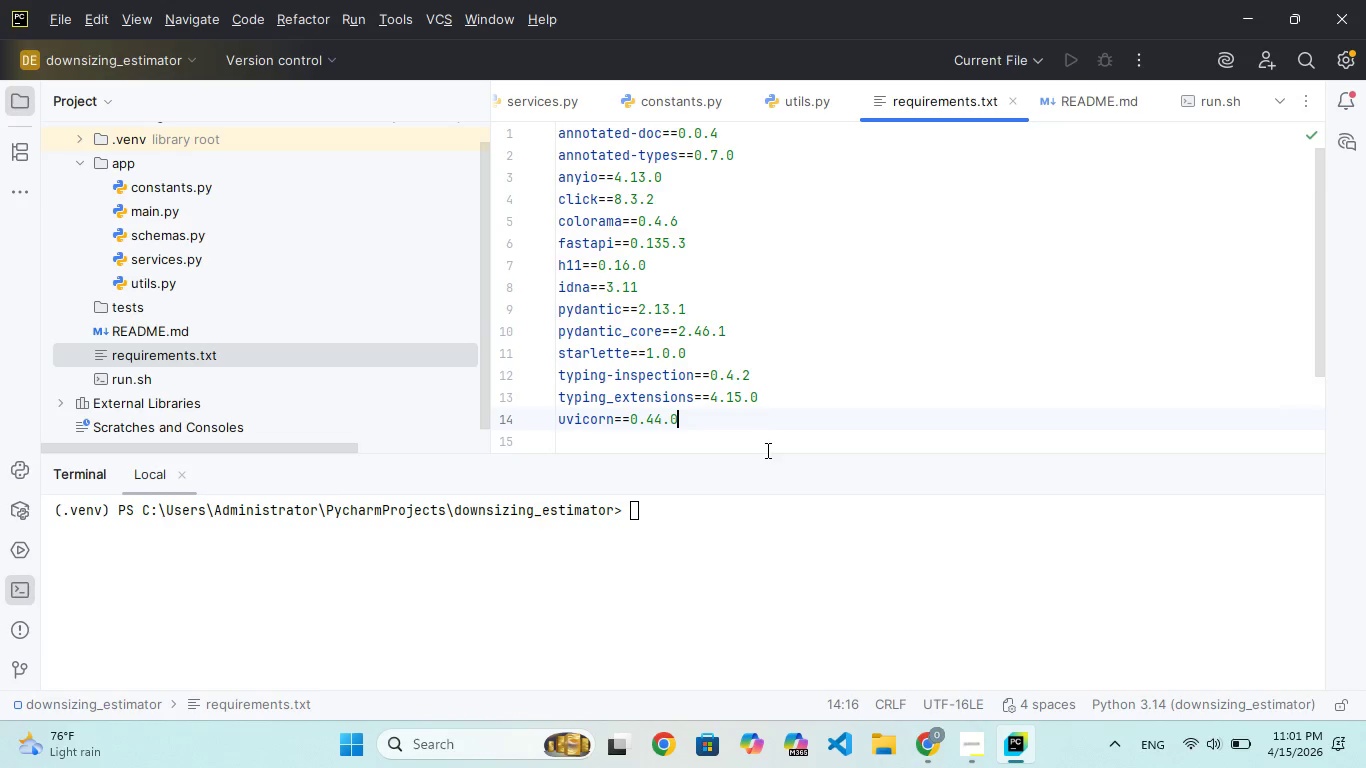 
left_click([986, 753])